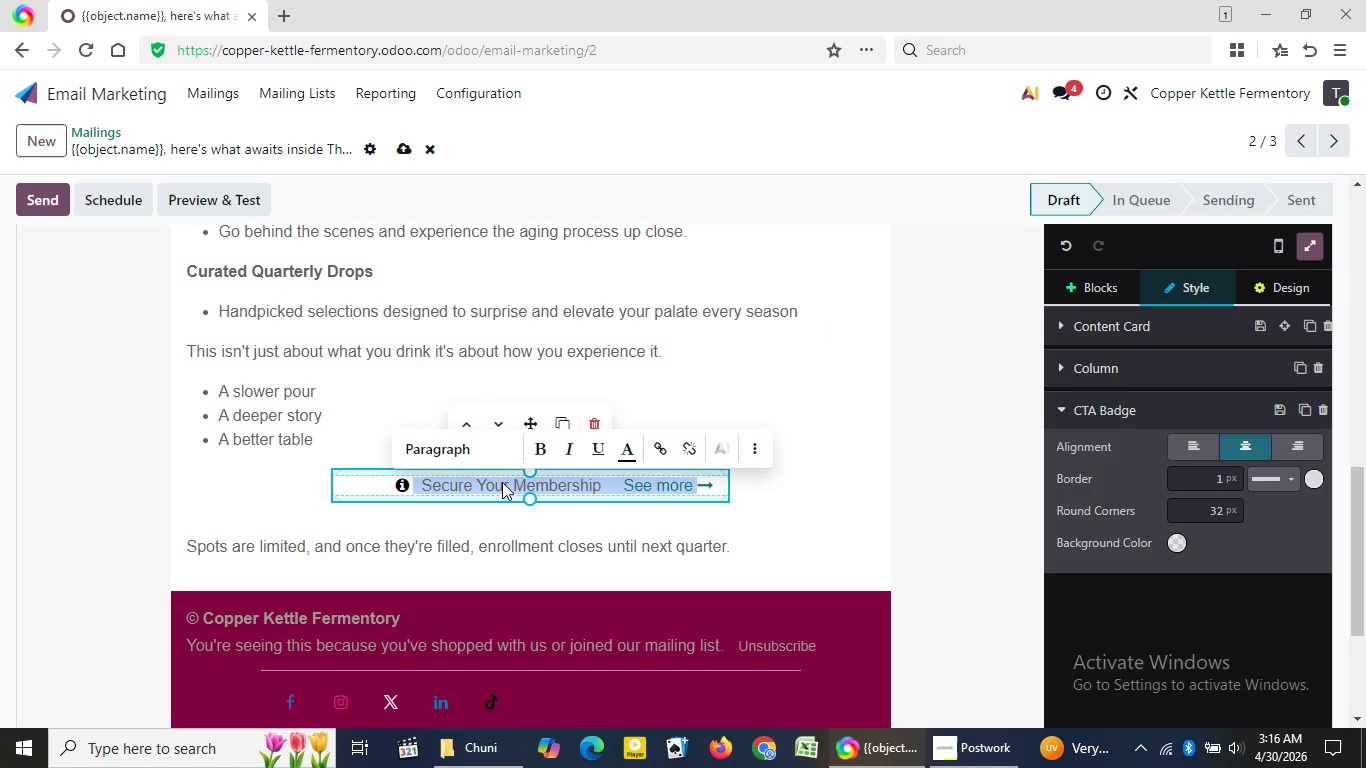 
triple_click([502, 482])
 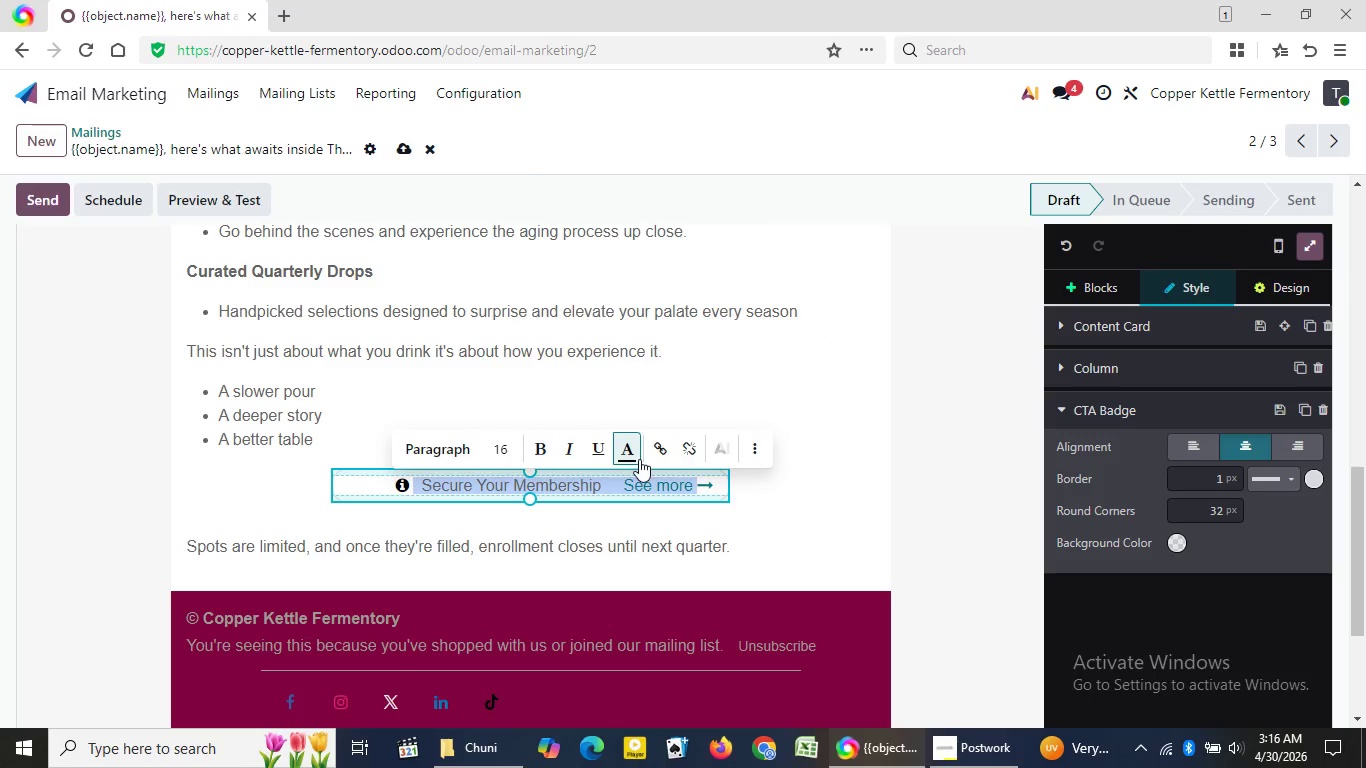 
left_click([638, 459])
 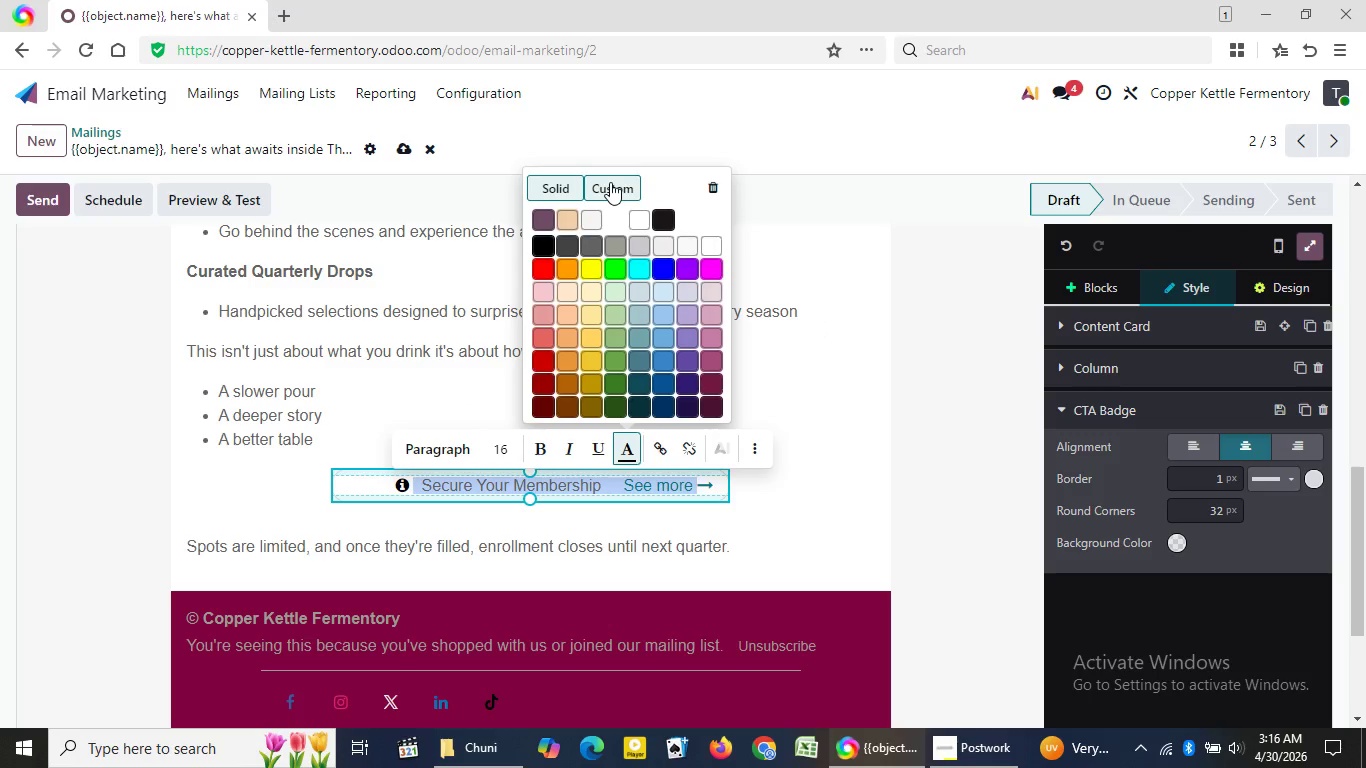 
left_click([610, 182])
 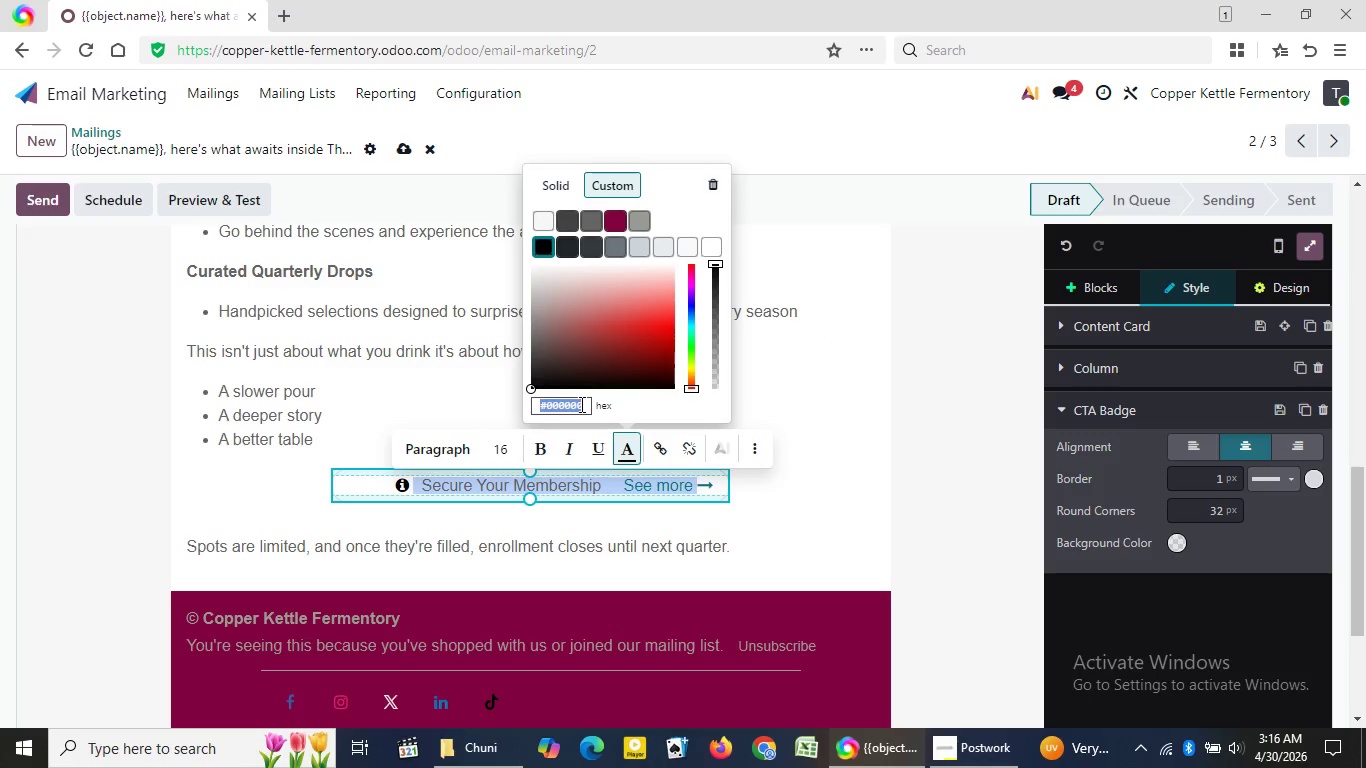 
left_click([580, 404])
 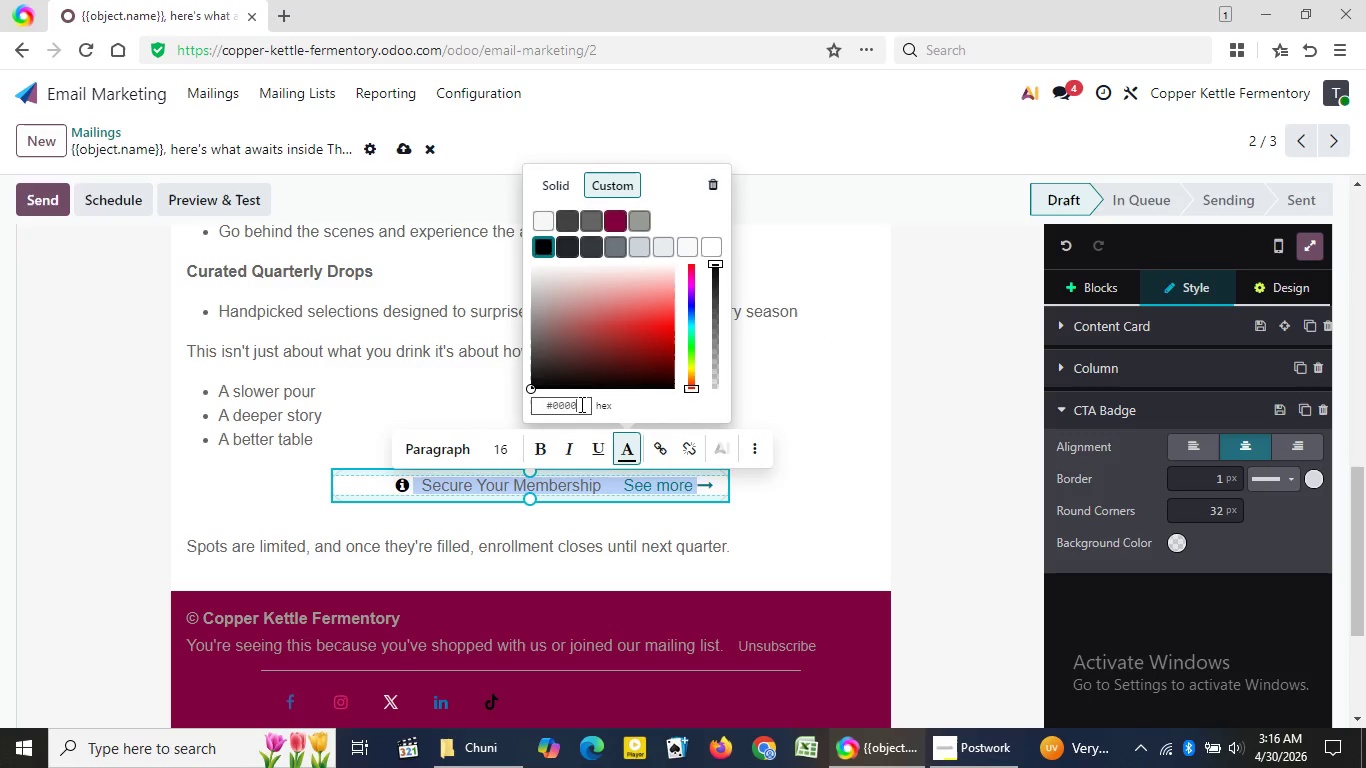 
key(ArrowRight)
 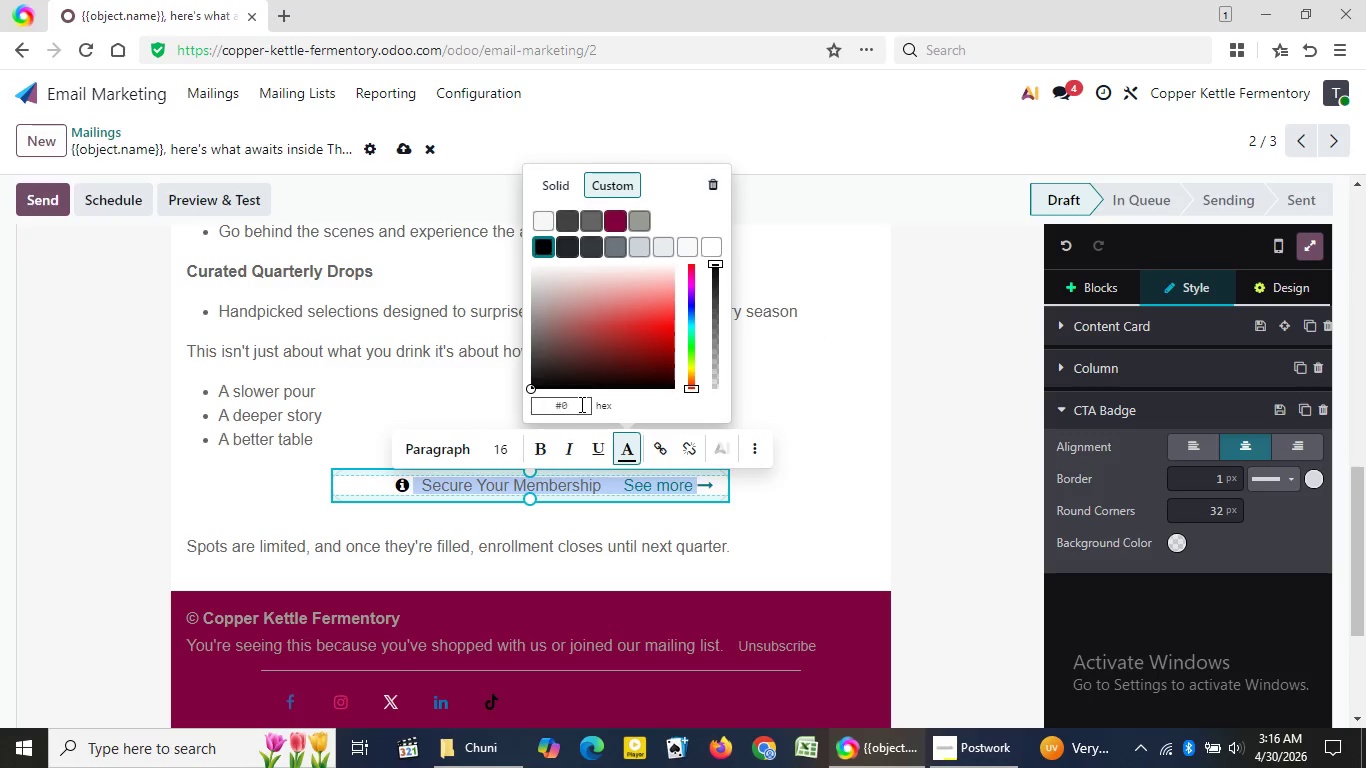 
key(Backspace)
 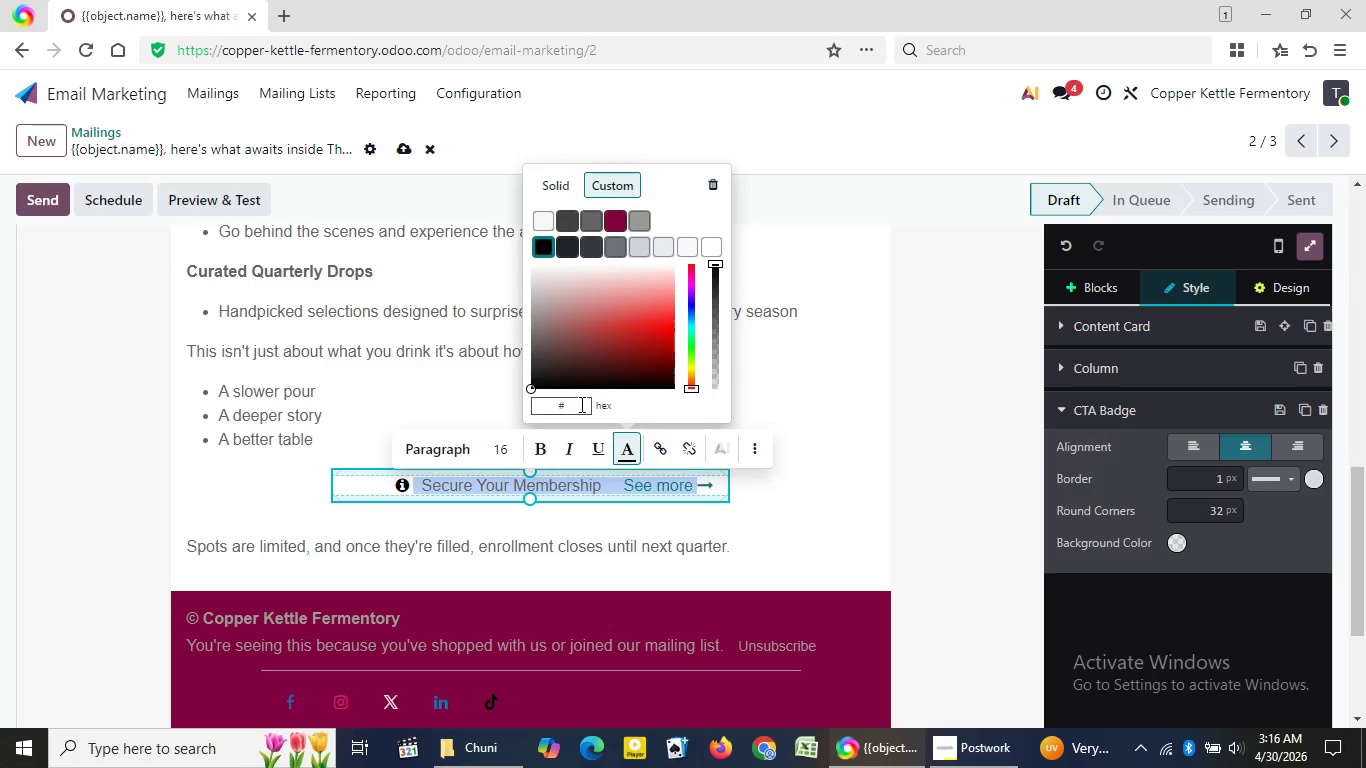 
key(Backspace)
 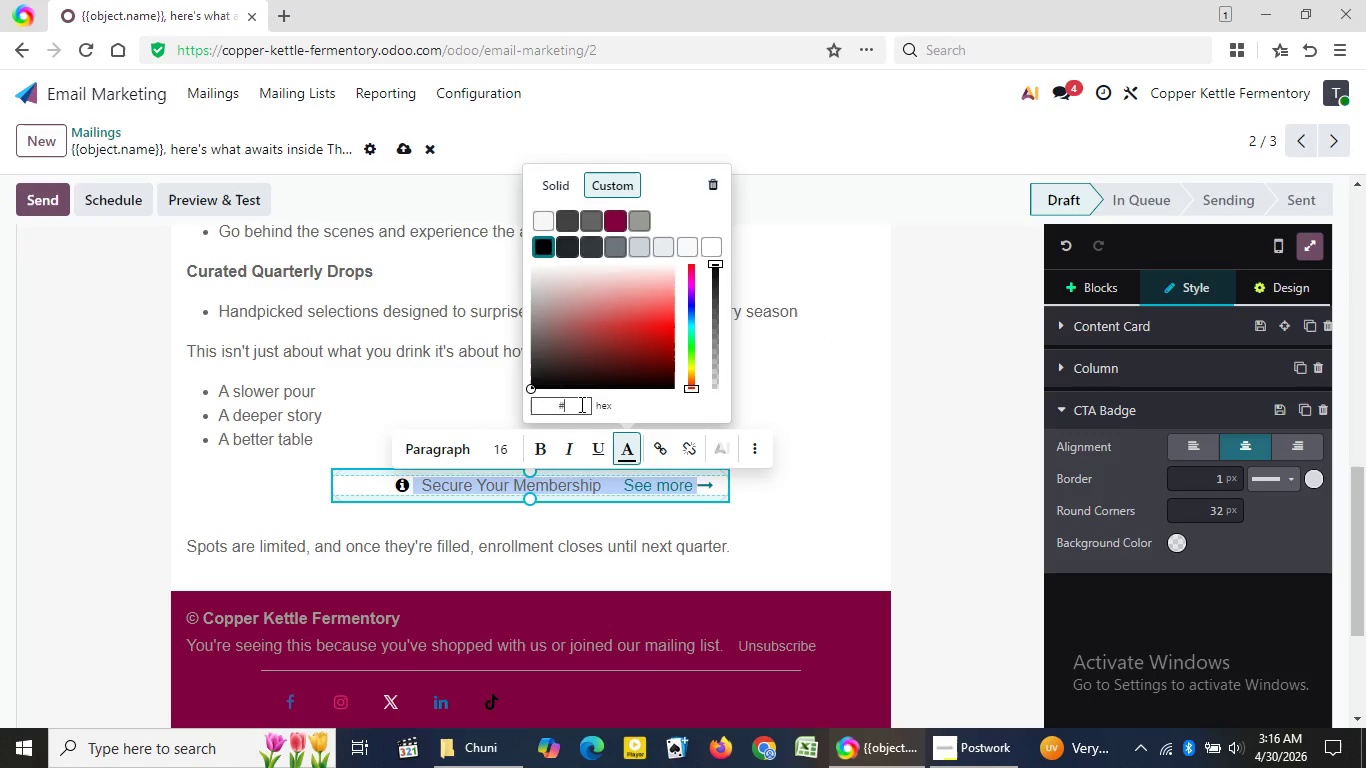 
key(Backspace)
 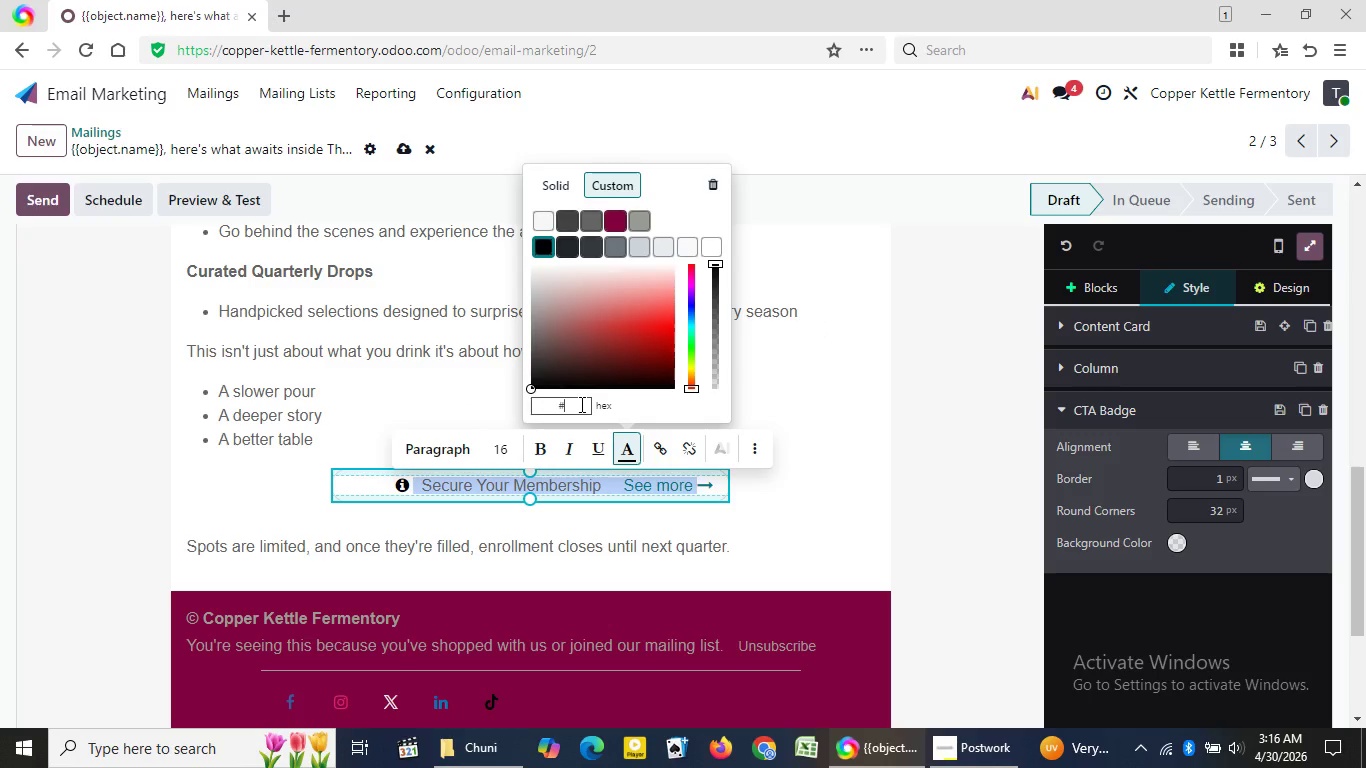 
key(Backspace)
 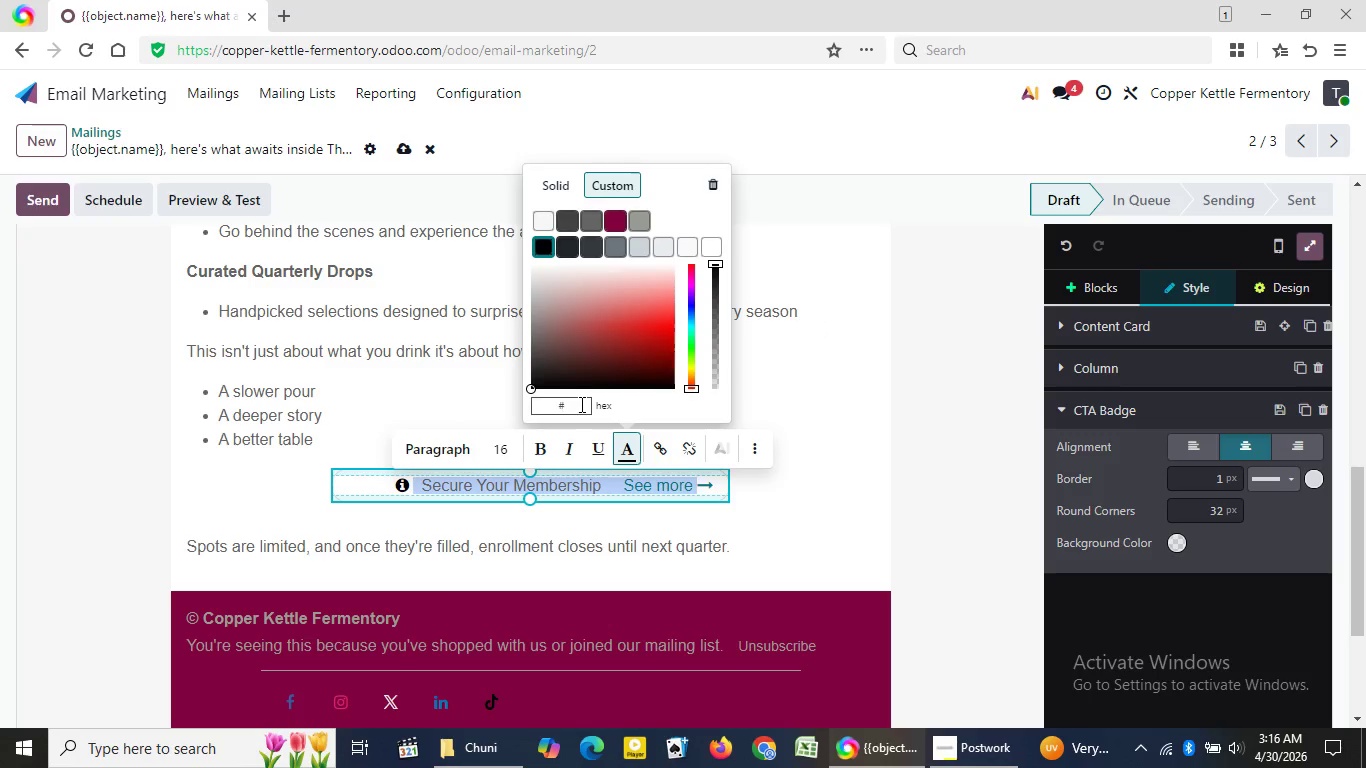 
key(Backspace)
 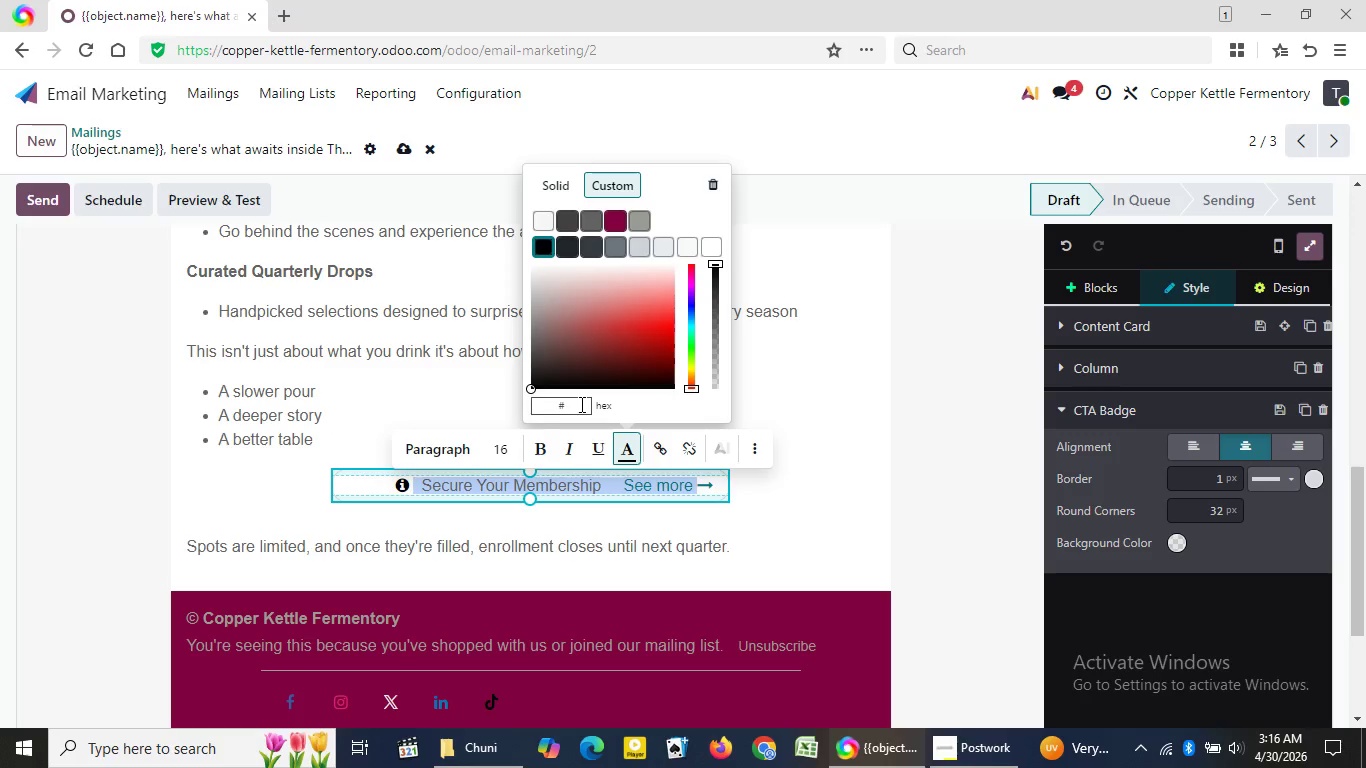 
key(Backspace)
 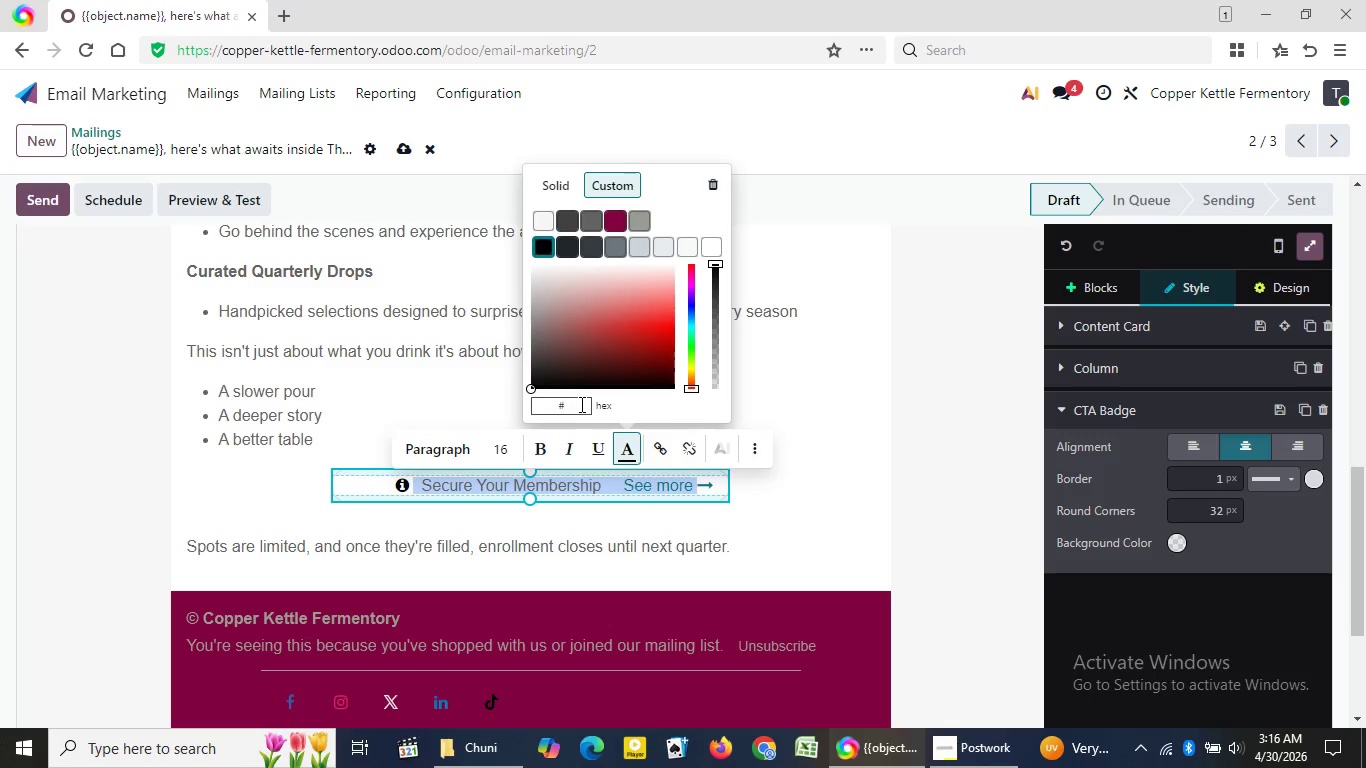 
wait(8.06)
 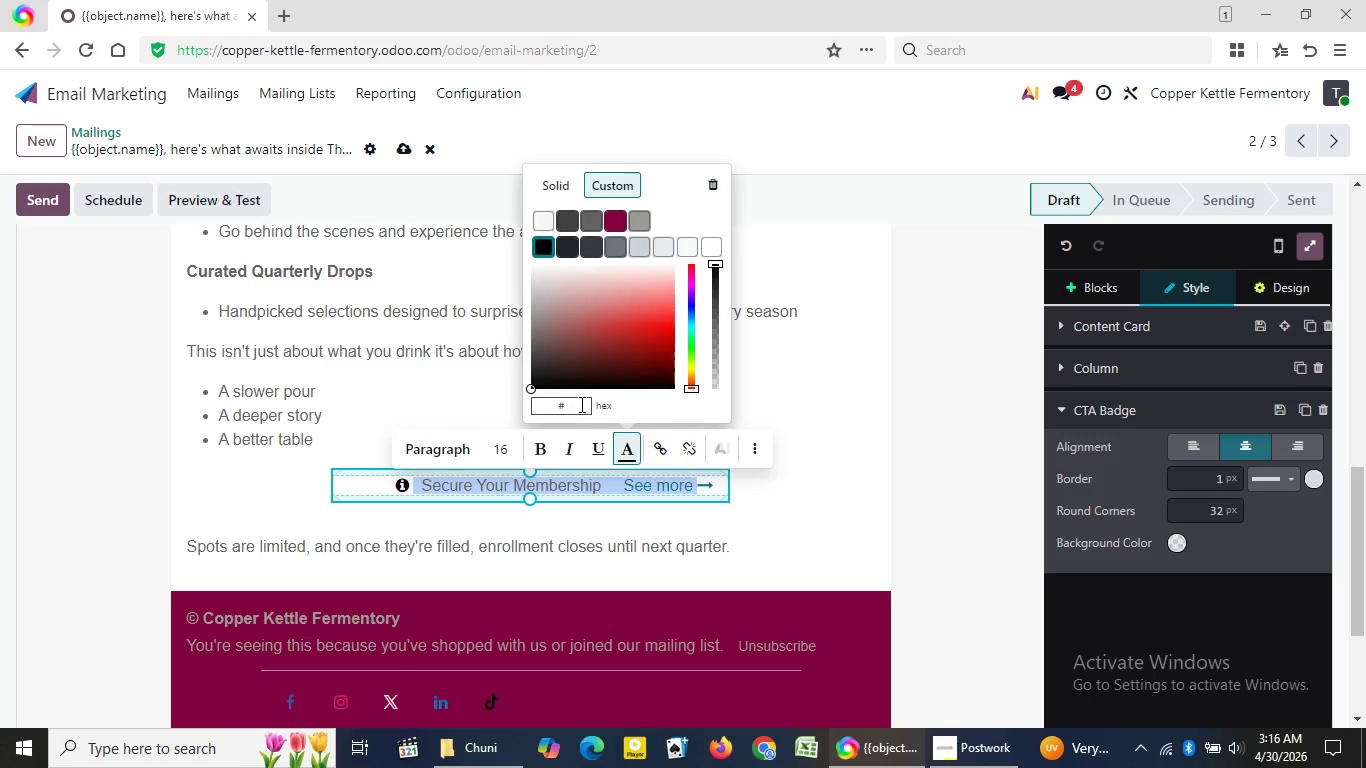 
key(Numpad8)
 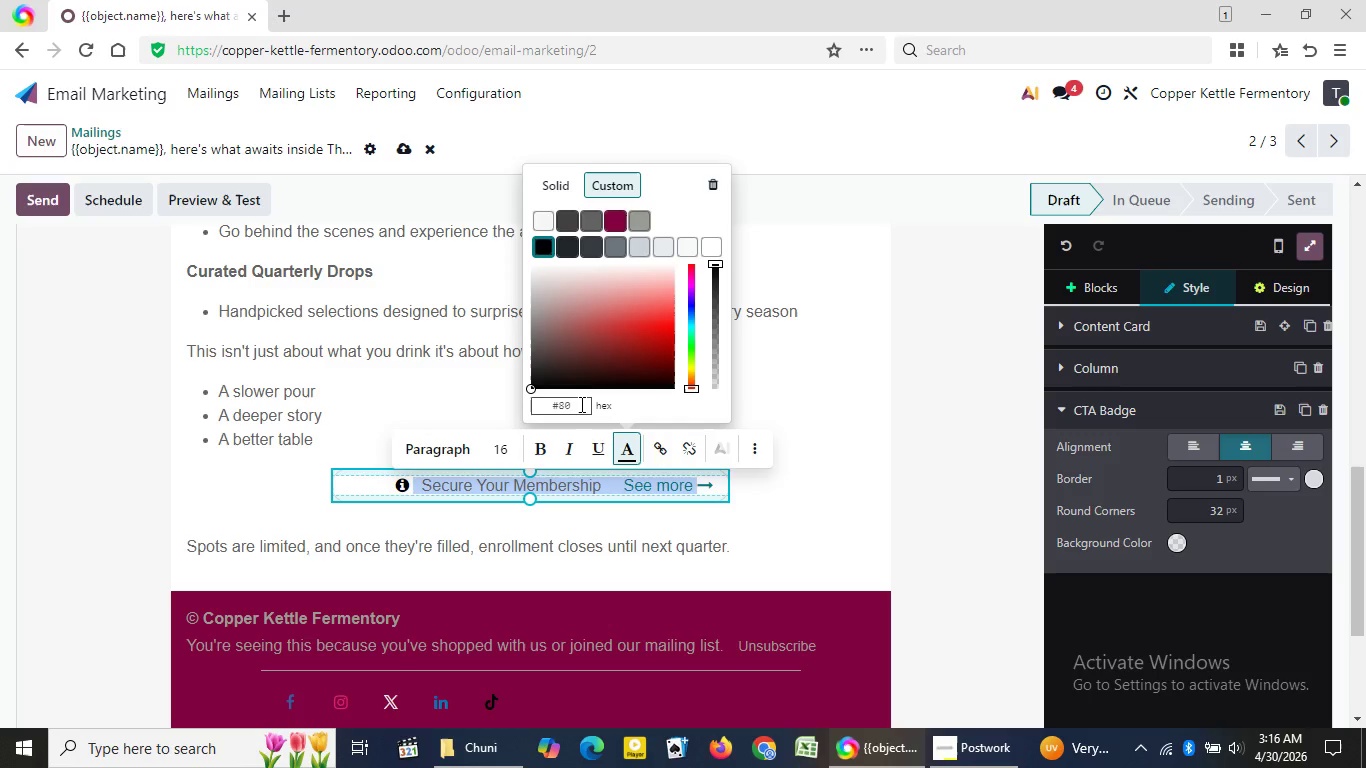 
key(Numpad0)
 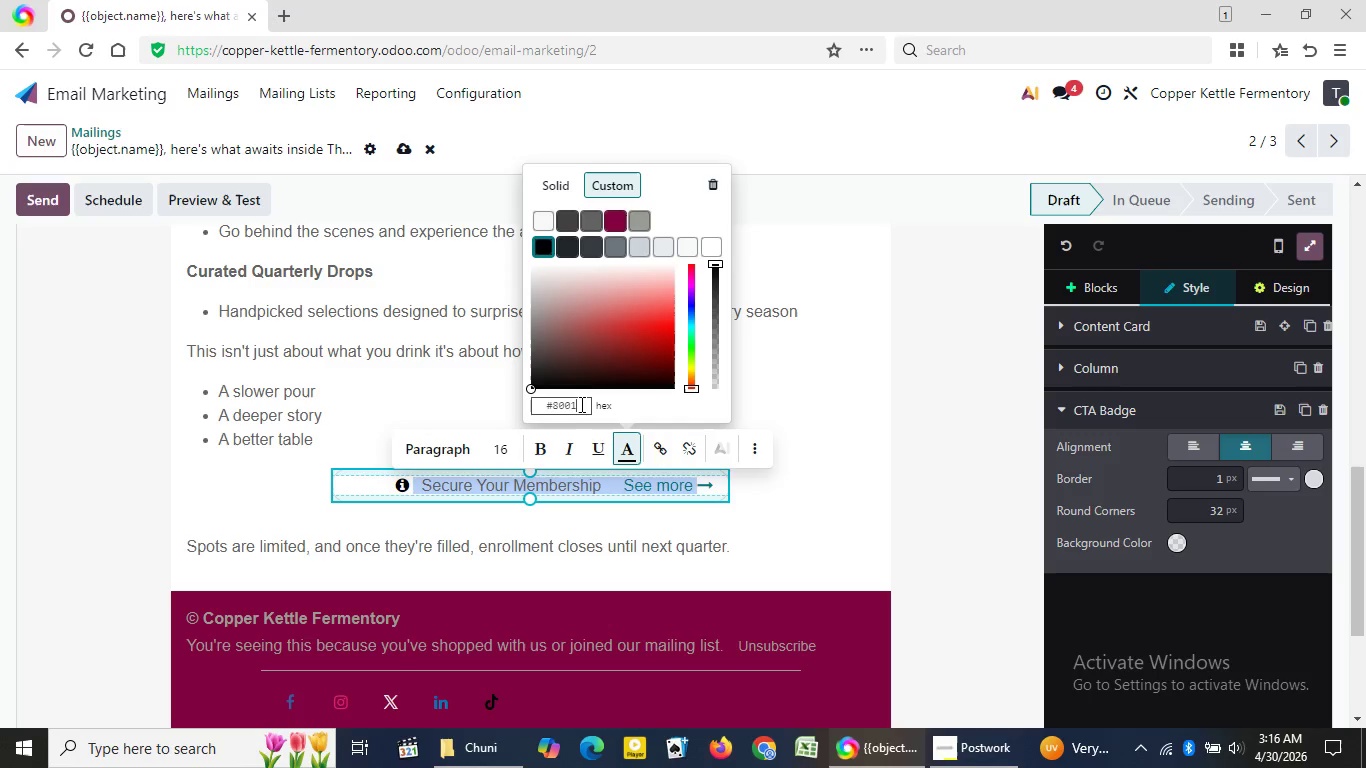 
key(Numpad0)
 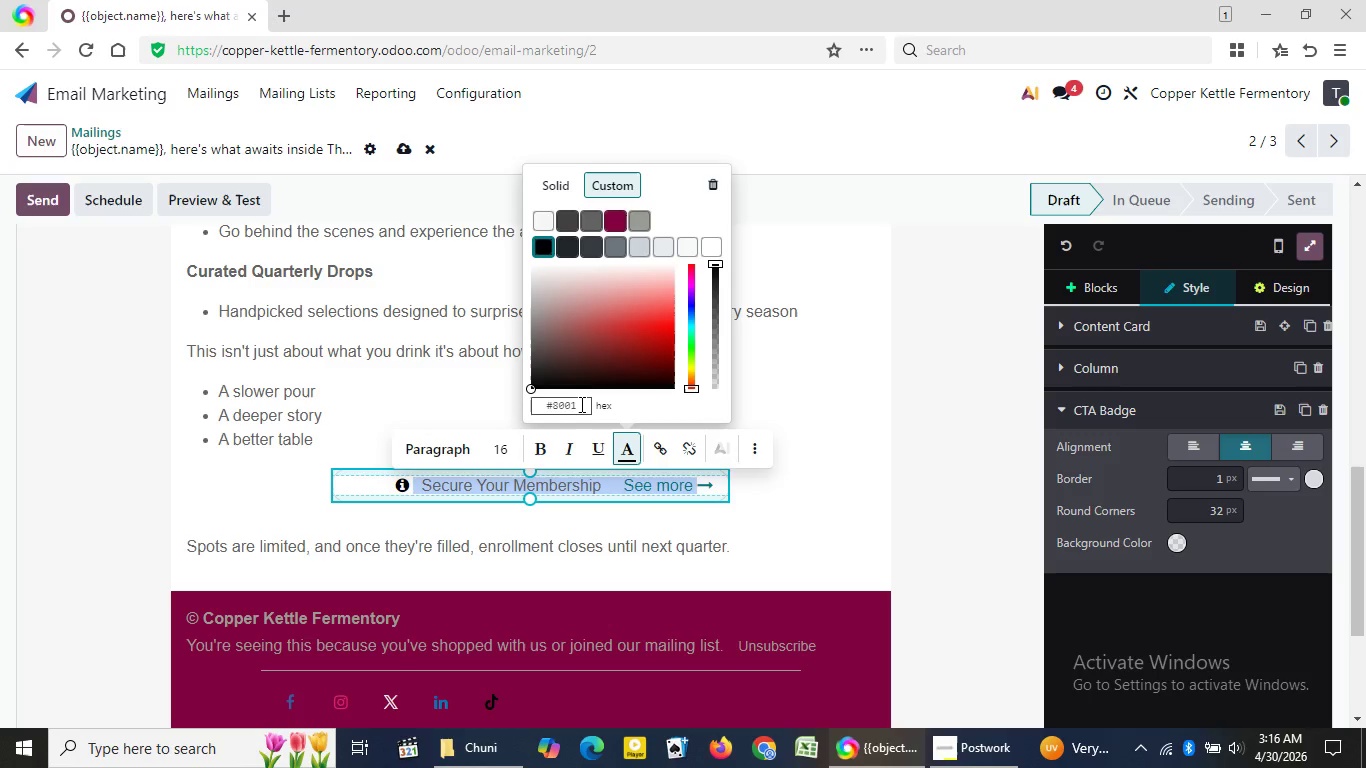 
key(Numpad1)
 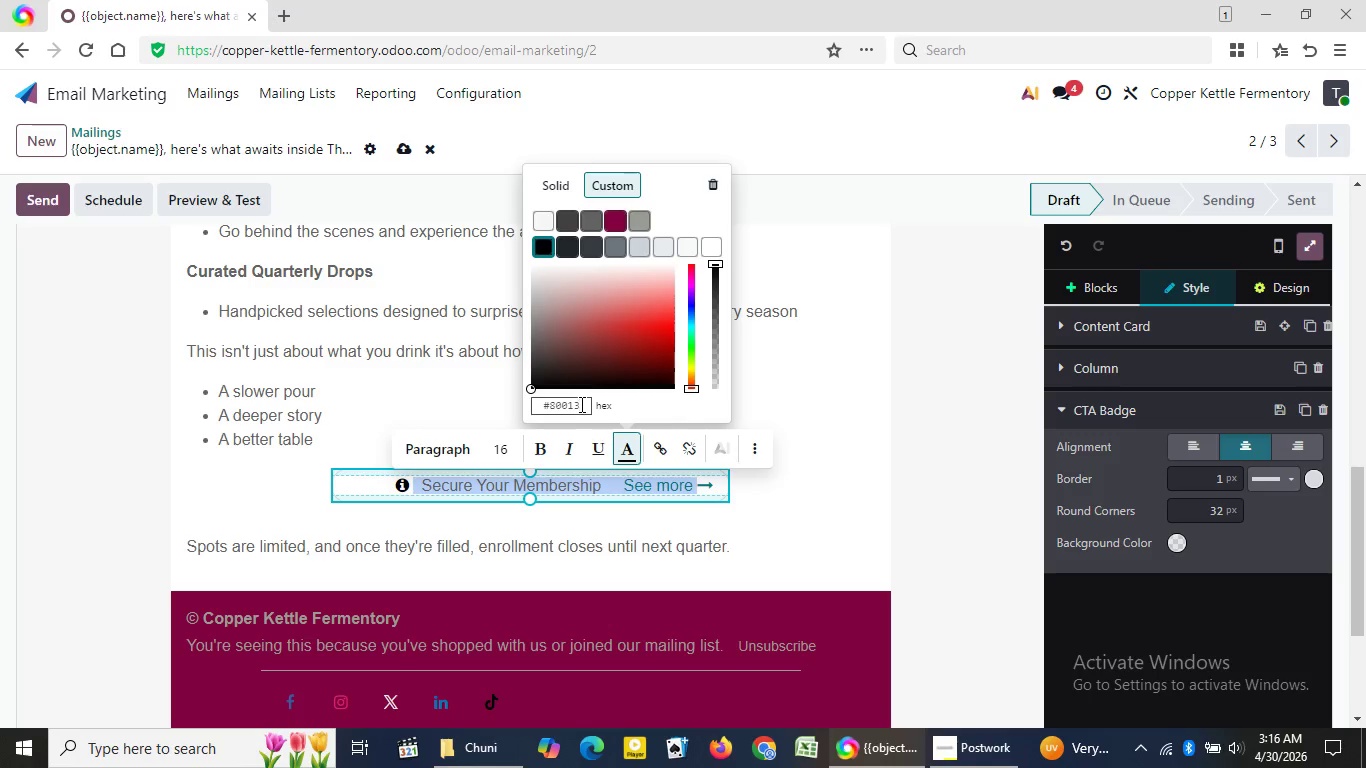 
key(Numpad3)
 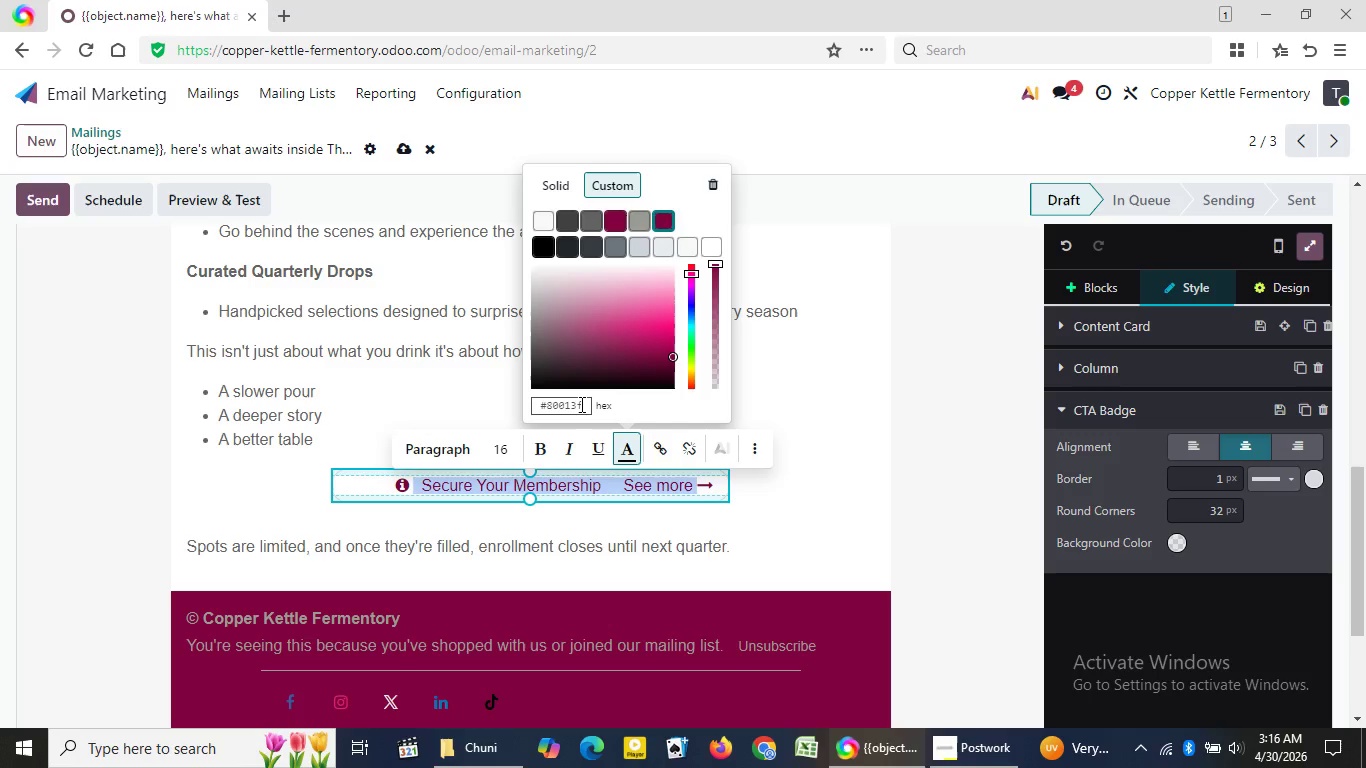 
key(F)
 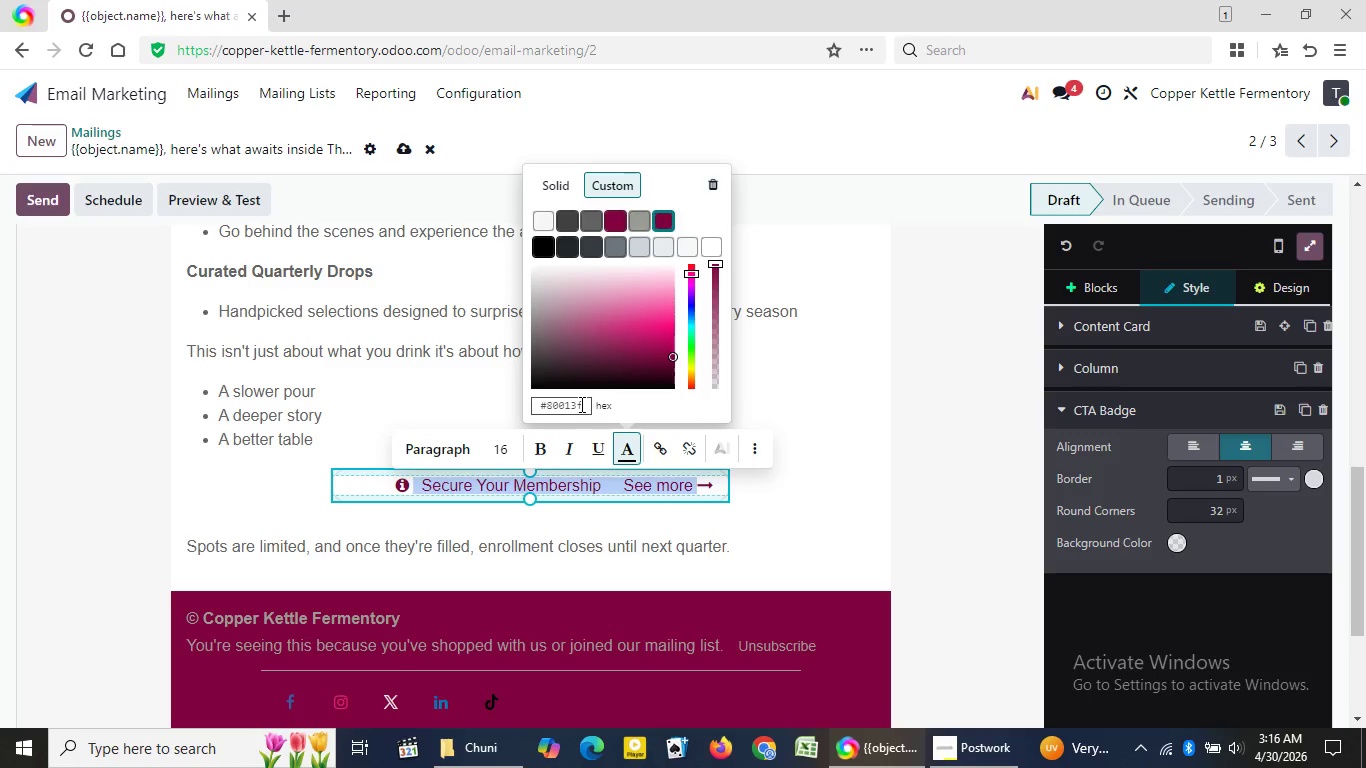 
key(Enter)
 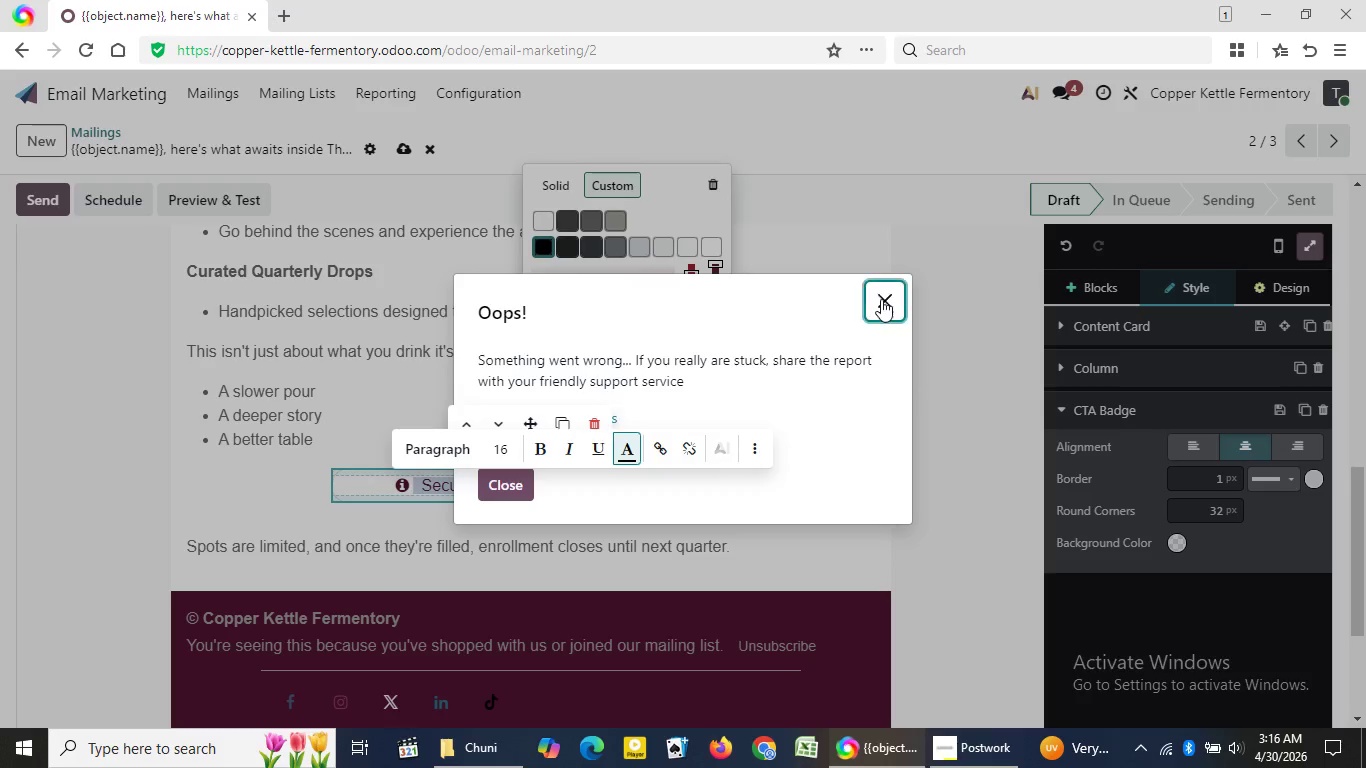 
left_click([881, 299])
 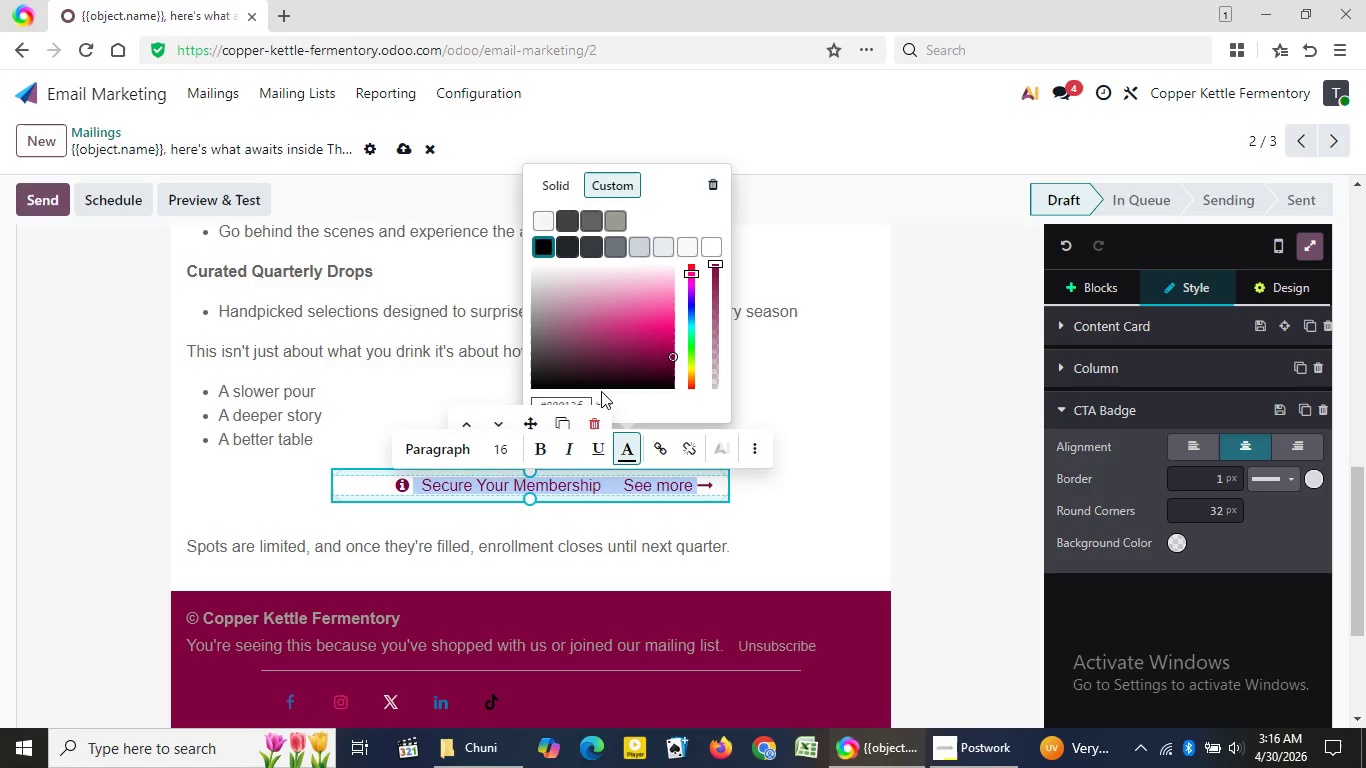 
wait(5.67)
 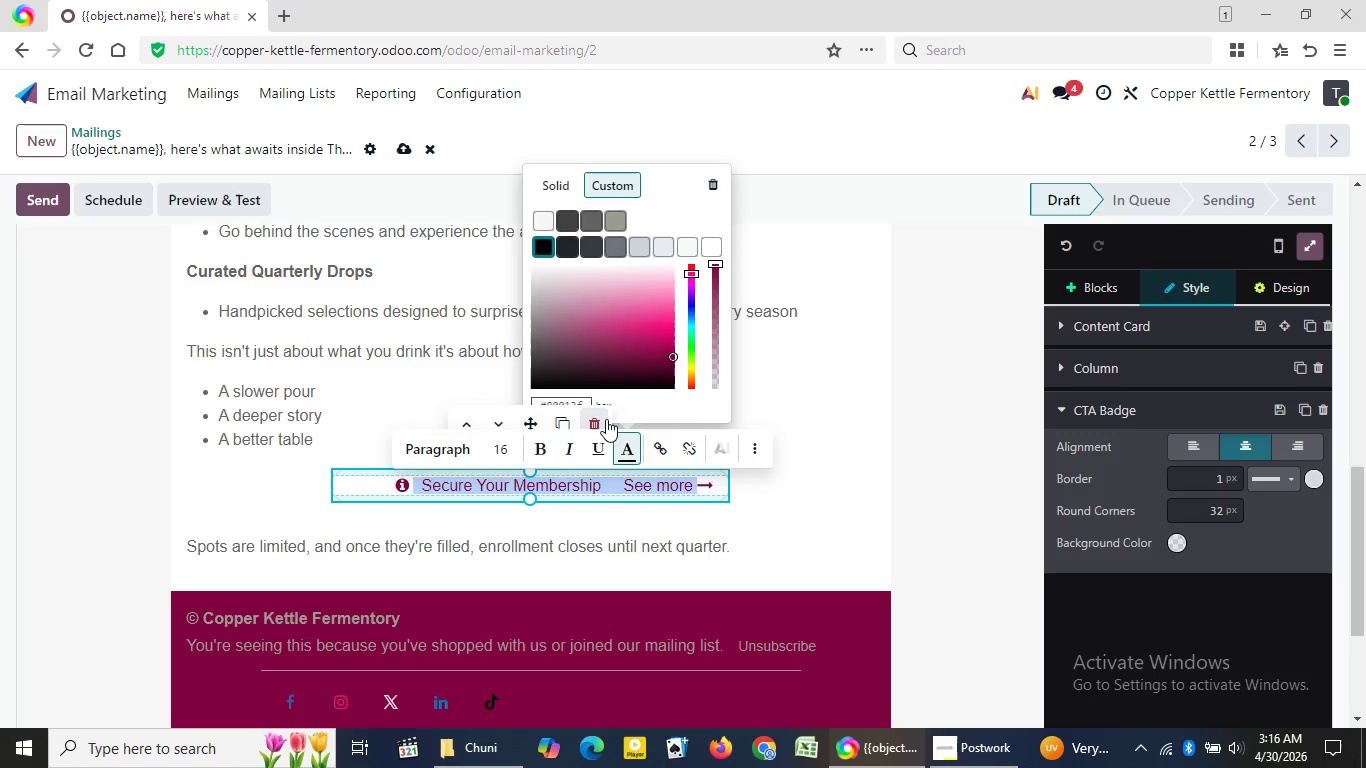 
key(Enter)
 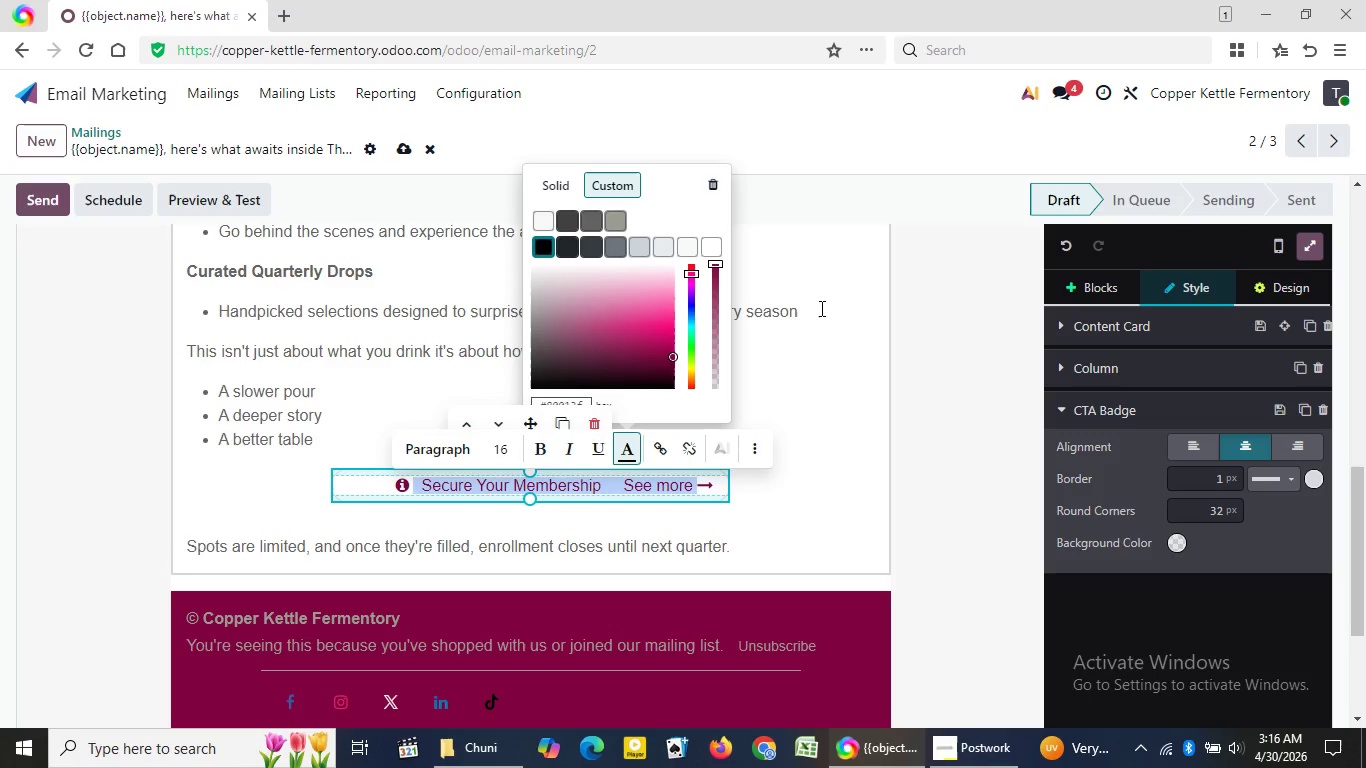 
left_click([820, 308])
 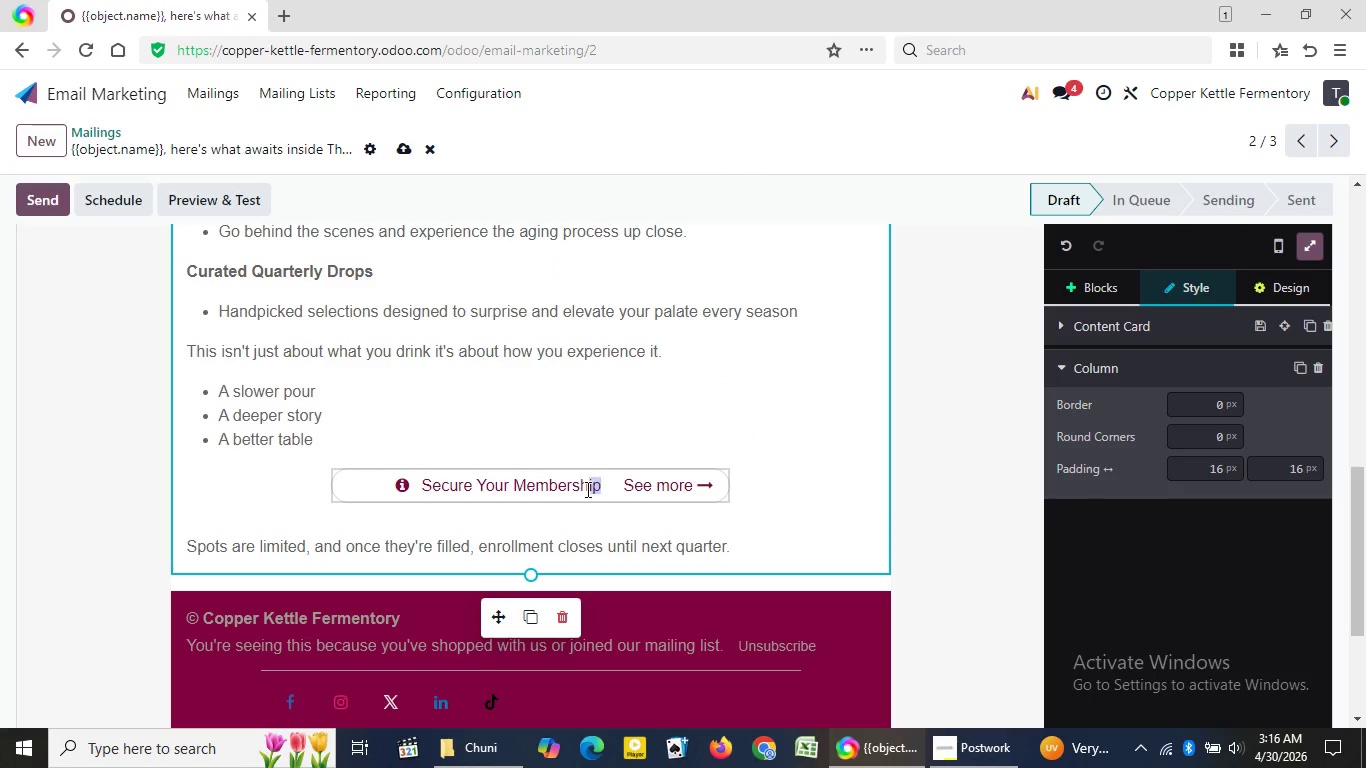 
left_click_drag(start_coordinate=[603, 484], to_coordinate=[375, 478])
 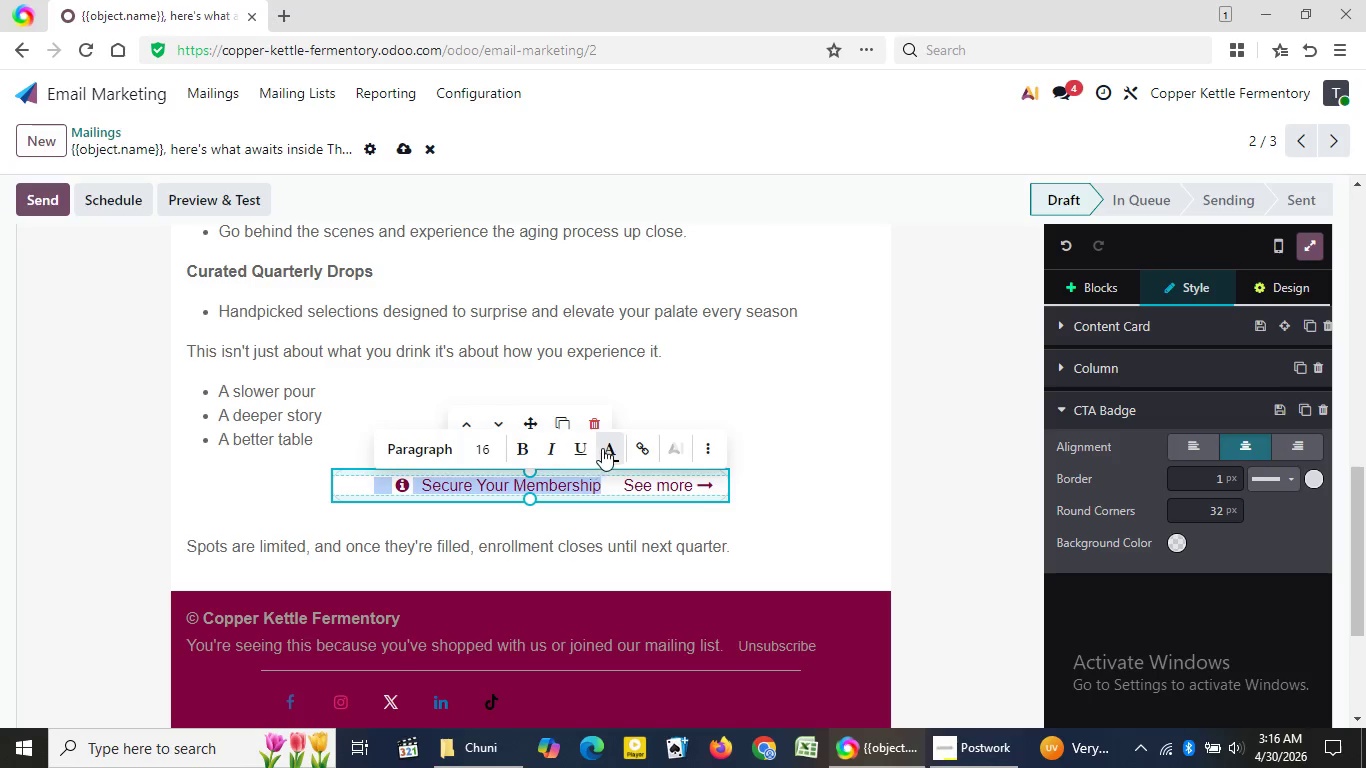 
left_click([602, 448])
 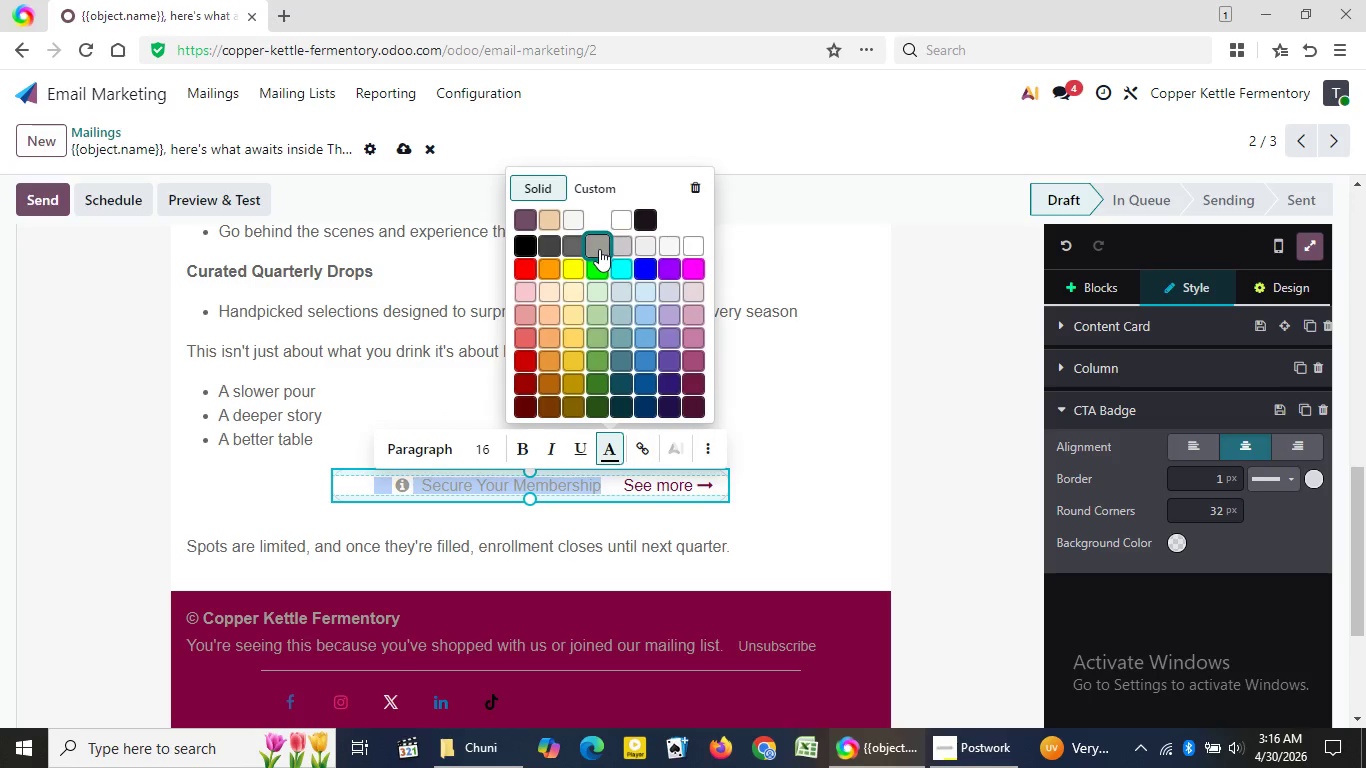 
left_click([599, 249])
 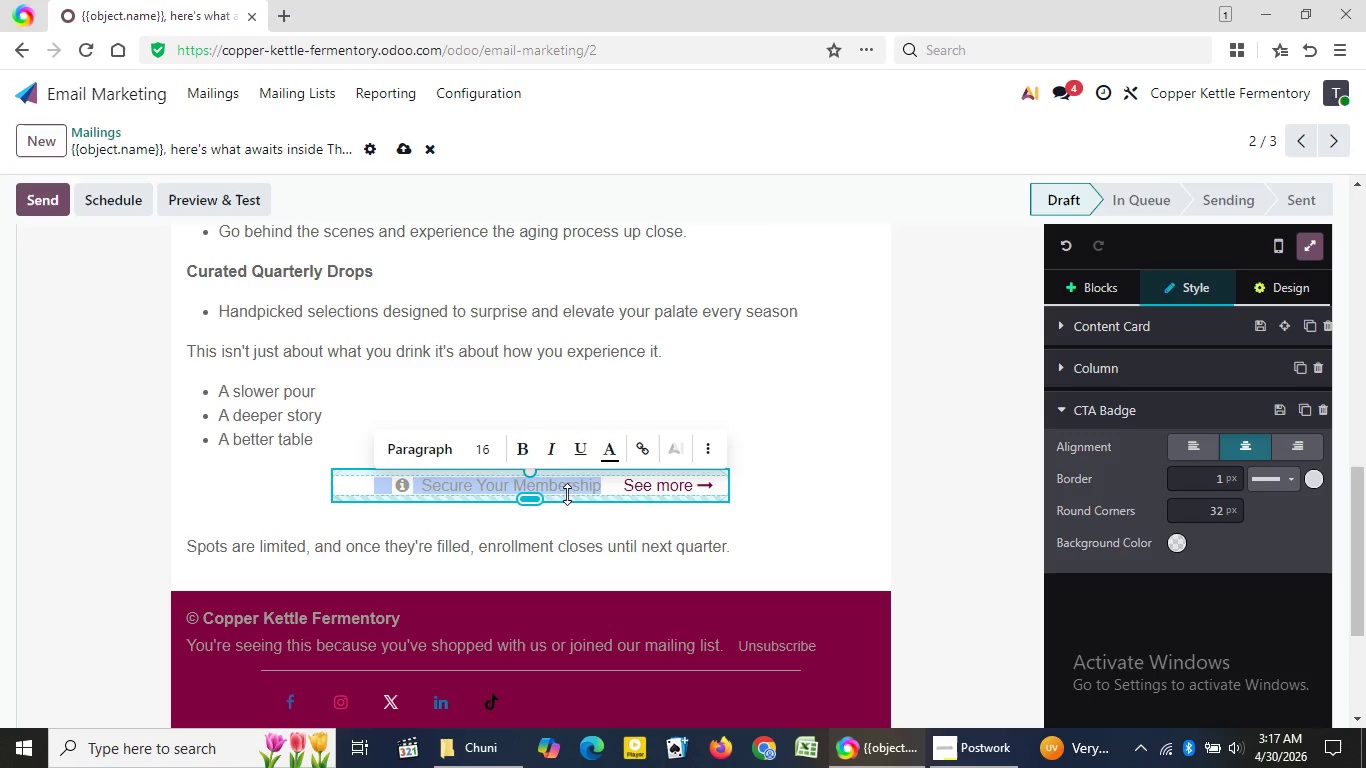 
double_click([567, 494])
 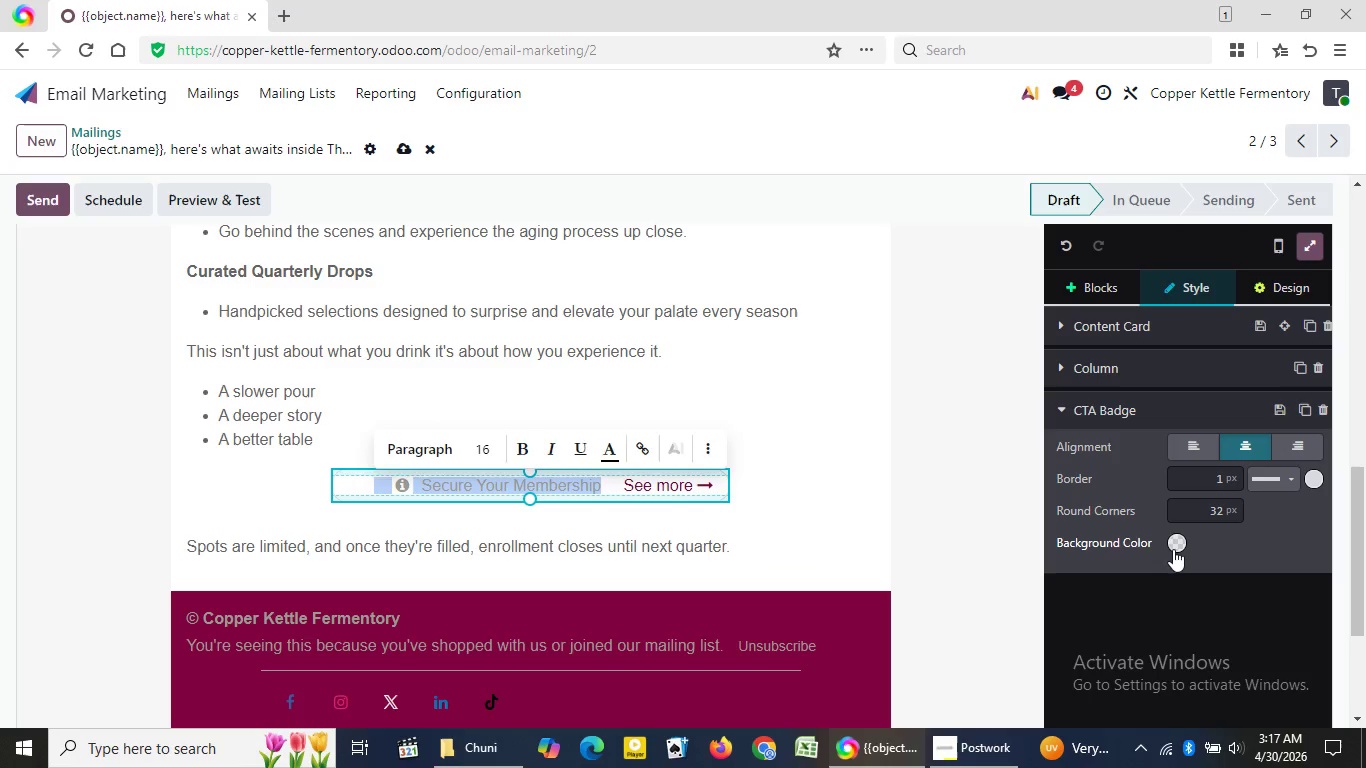 
left_click([1173, 549])
 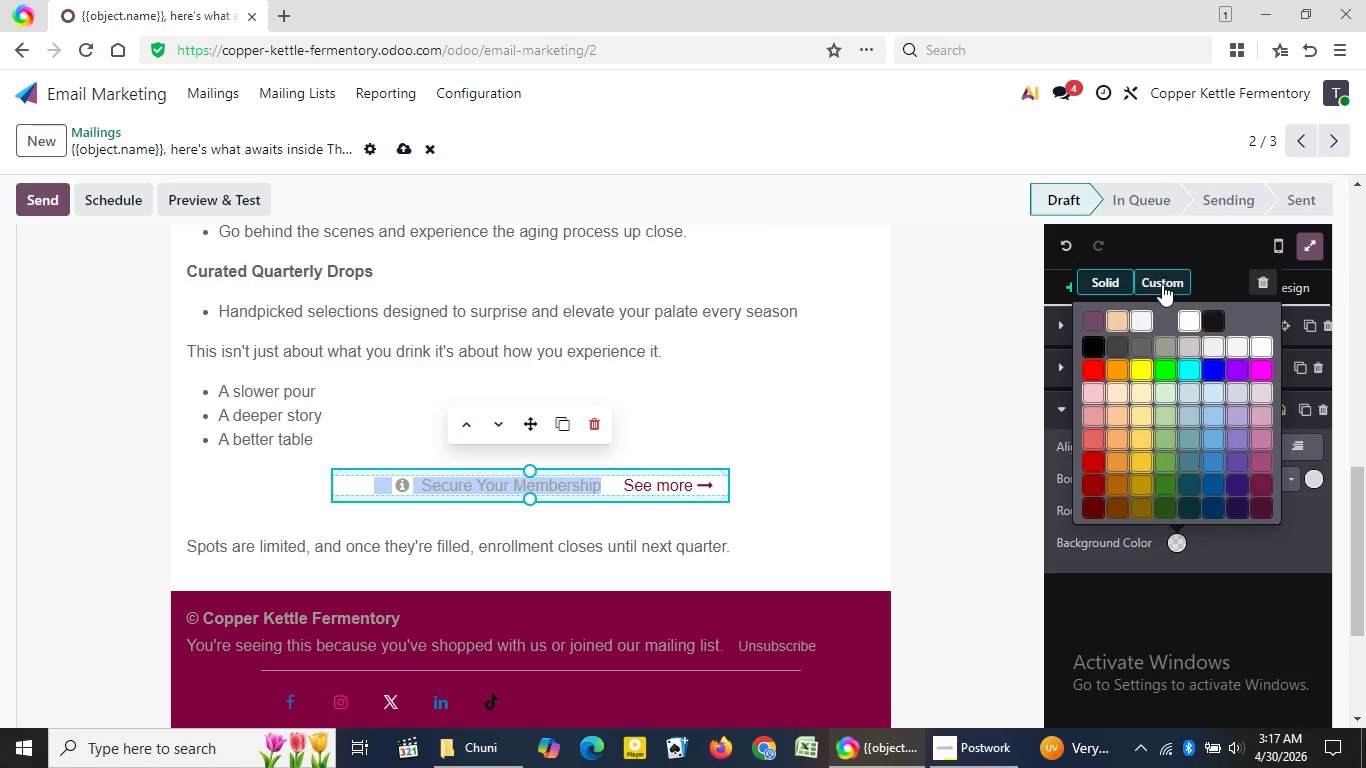 
left_click([1162, 284])
 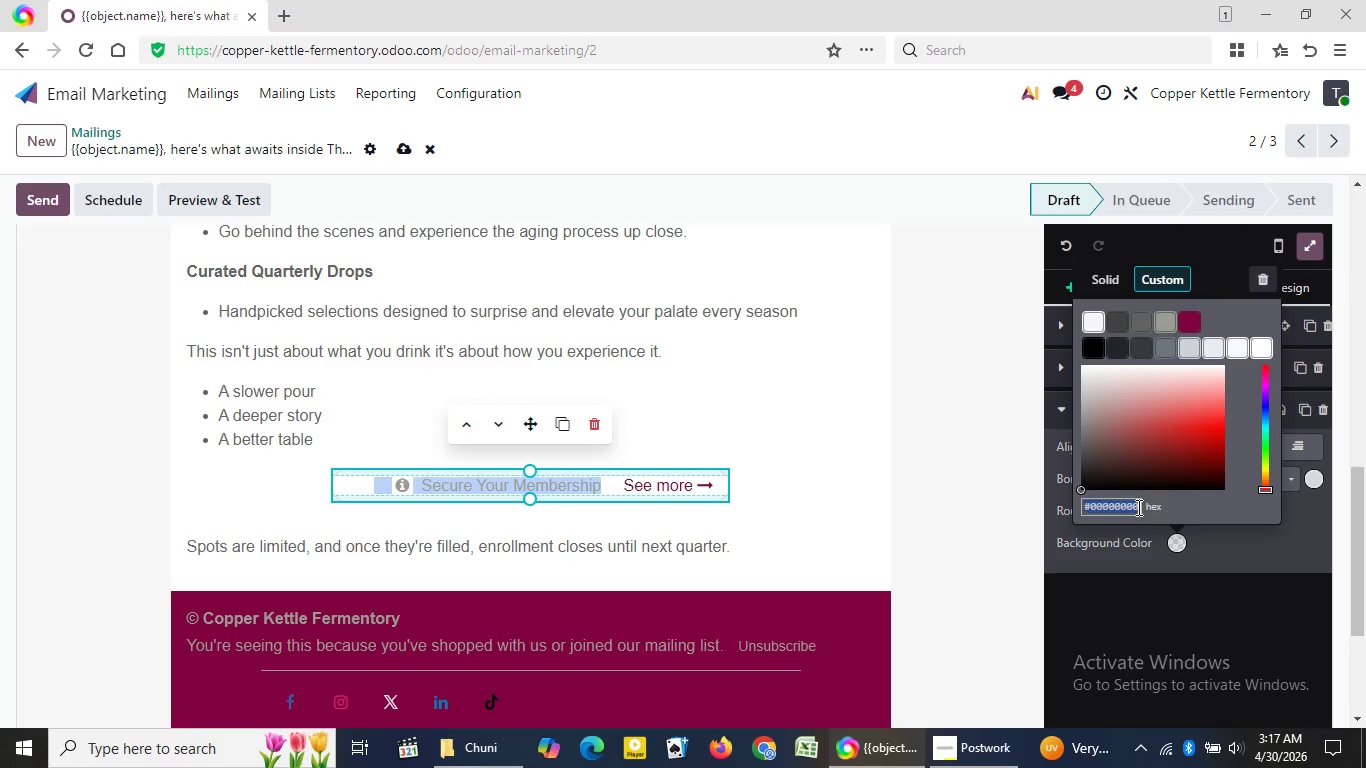 
left_click([1137, 507])
 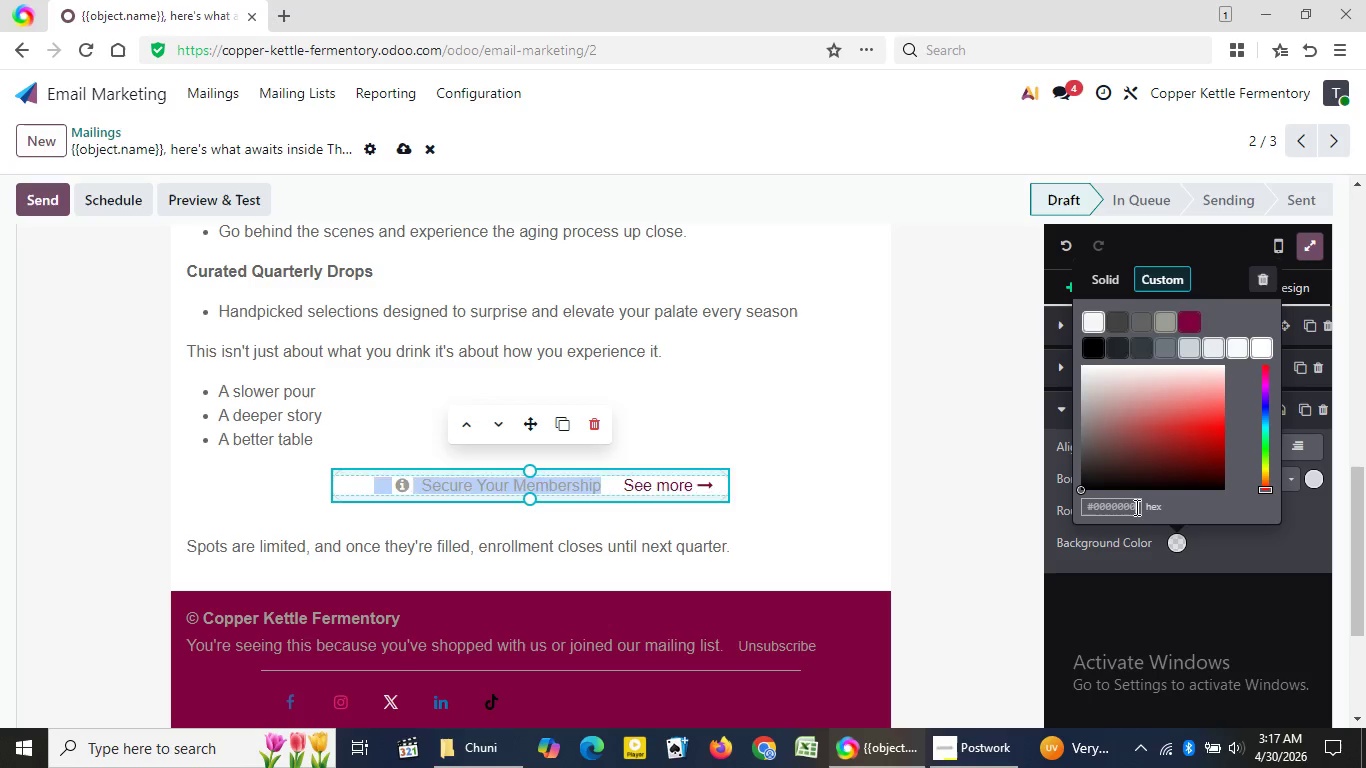 
key(ArrowRight)
 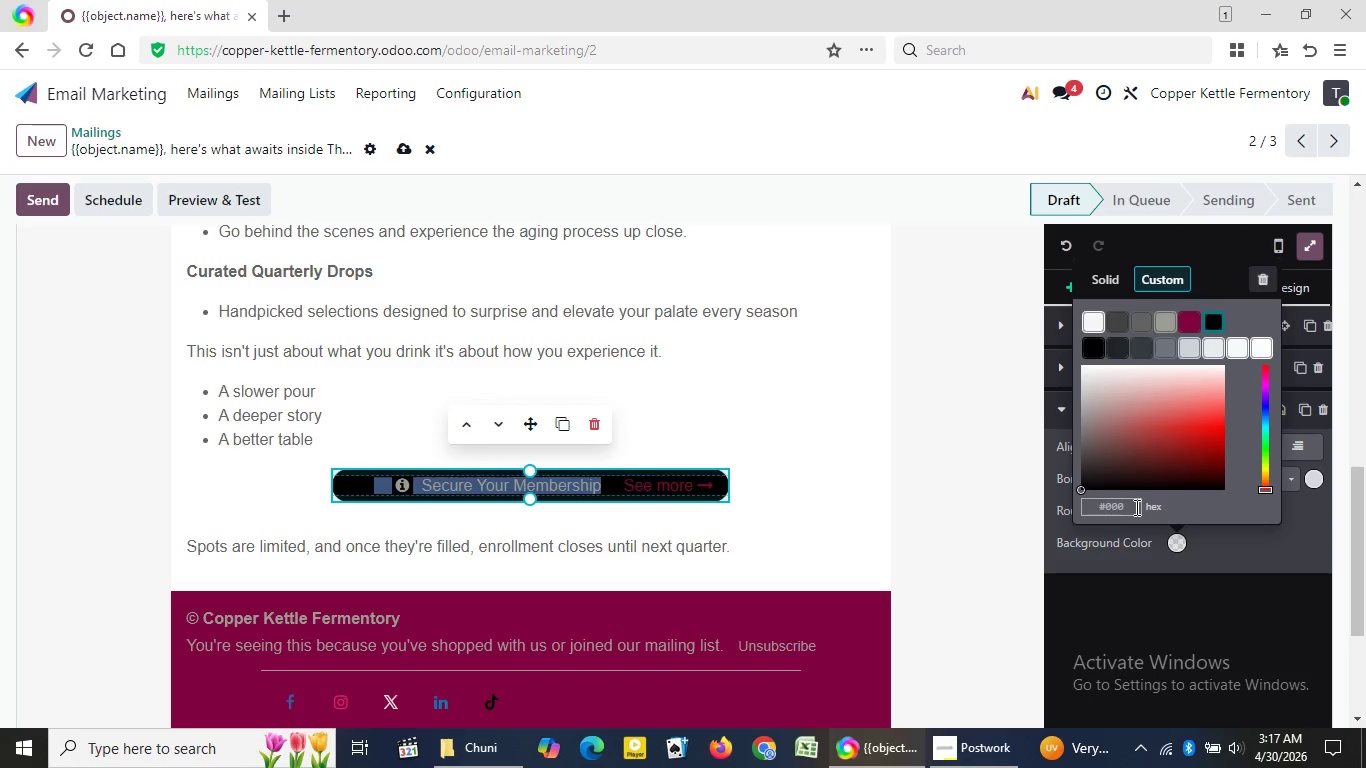 
key(Backspace)
 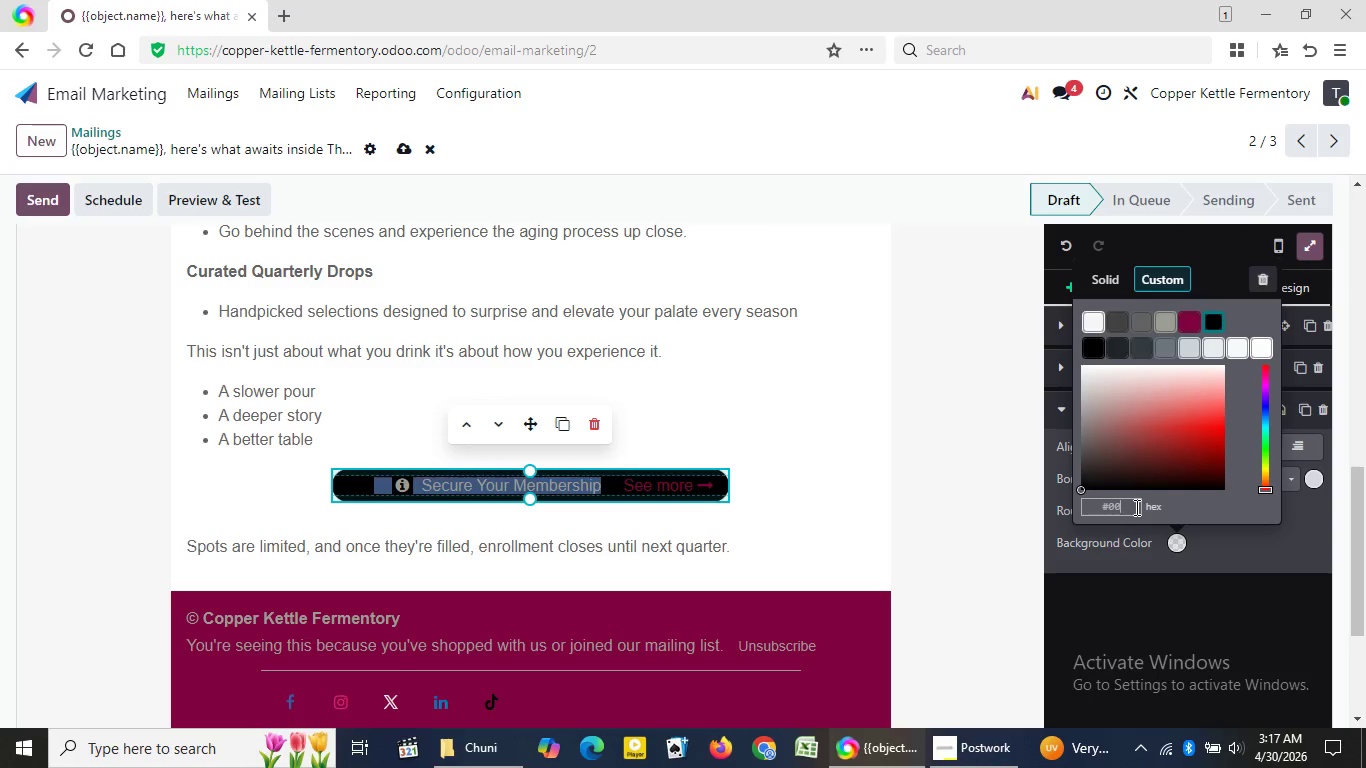 
key(Backspace)
 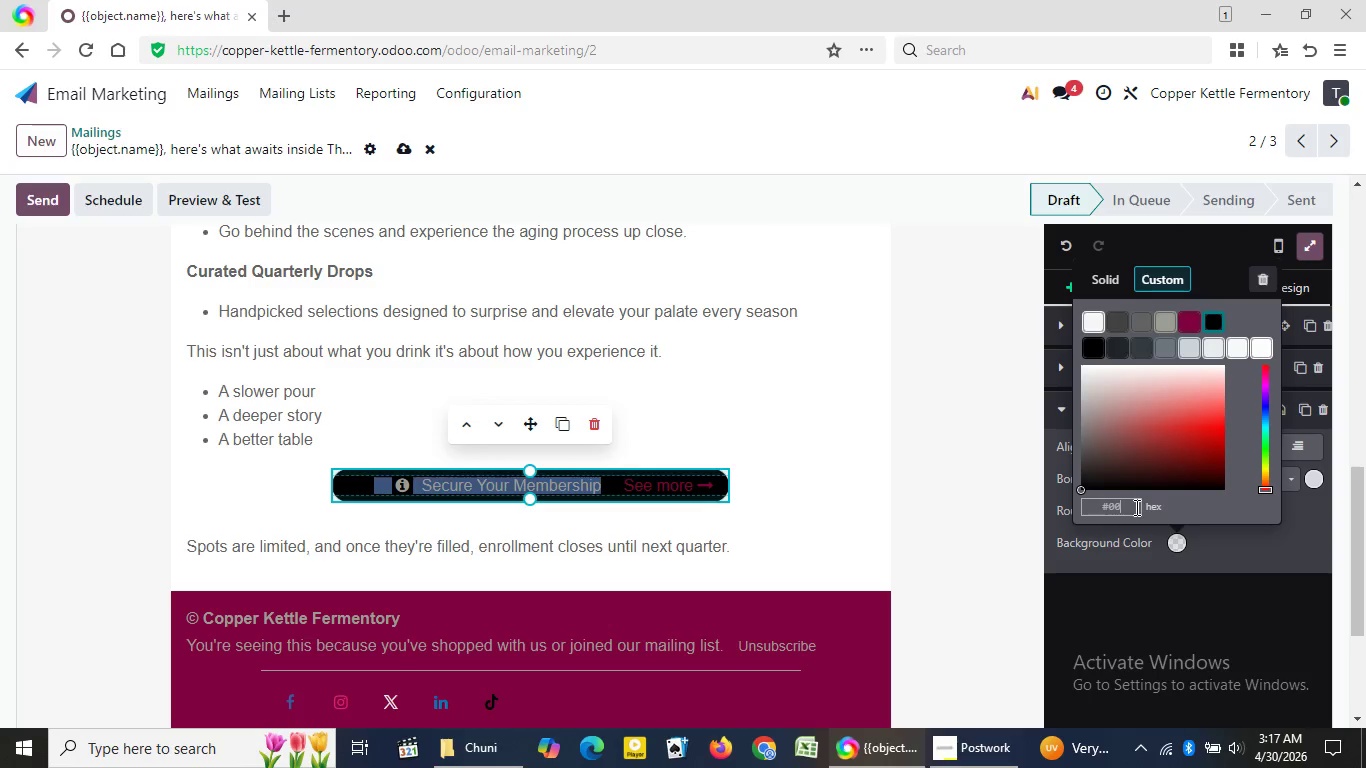 
key(Backspace)
 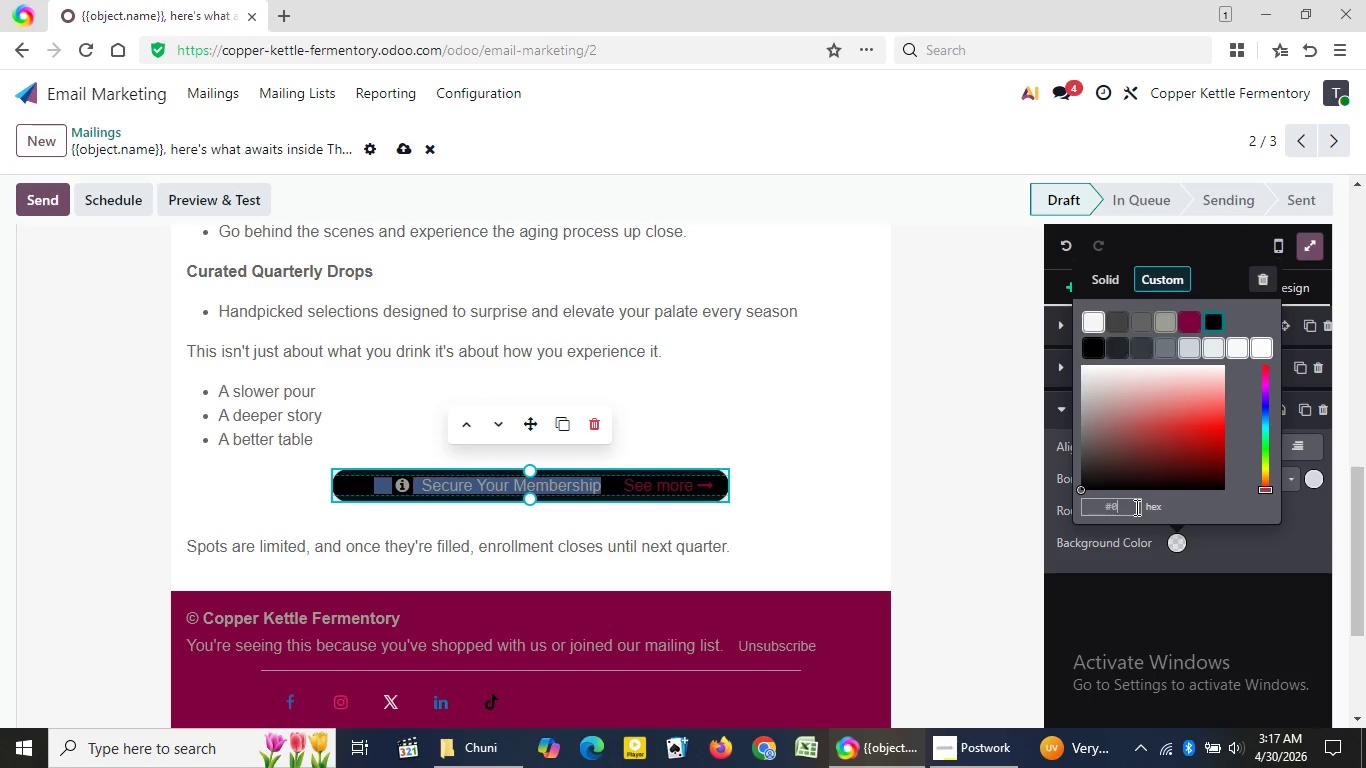 
key(Backspace)
 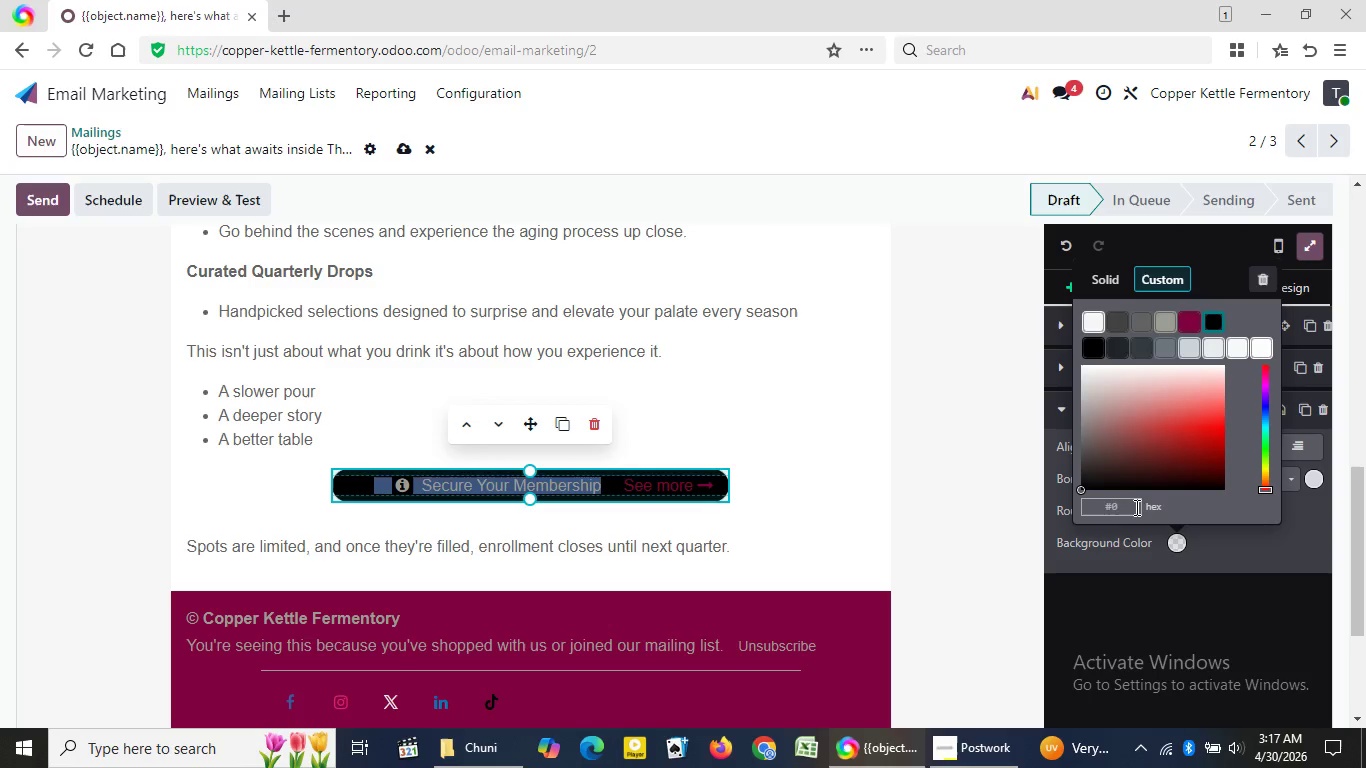 
key(Backspace)
 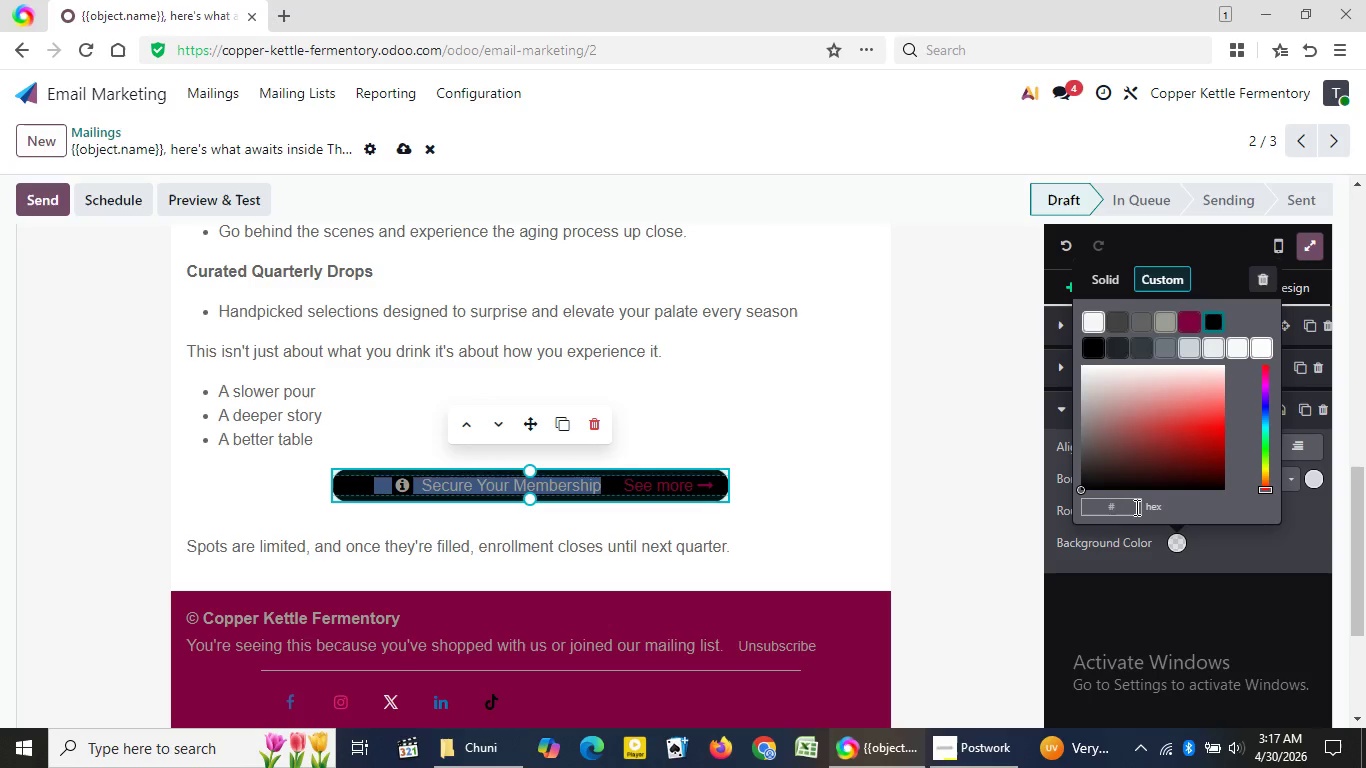 
key(Backspace)
 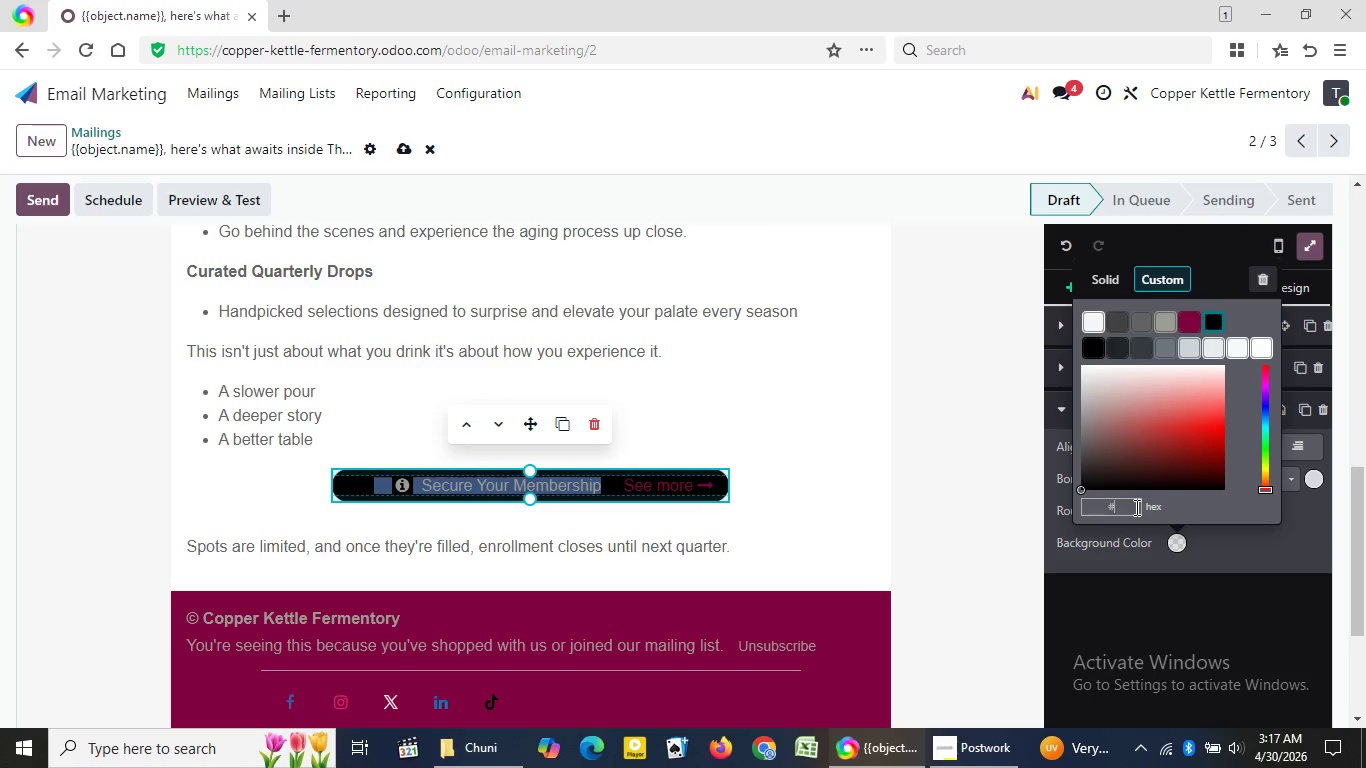 
key(Backspace)
 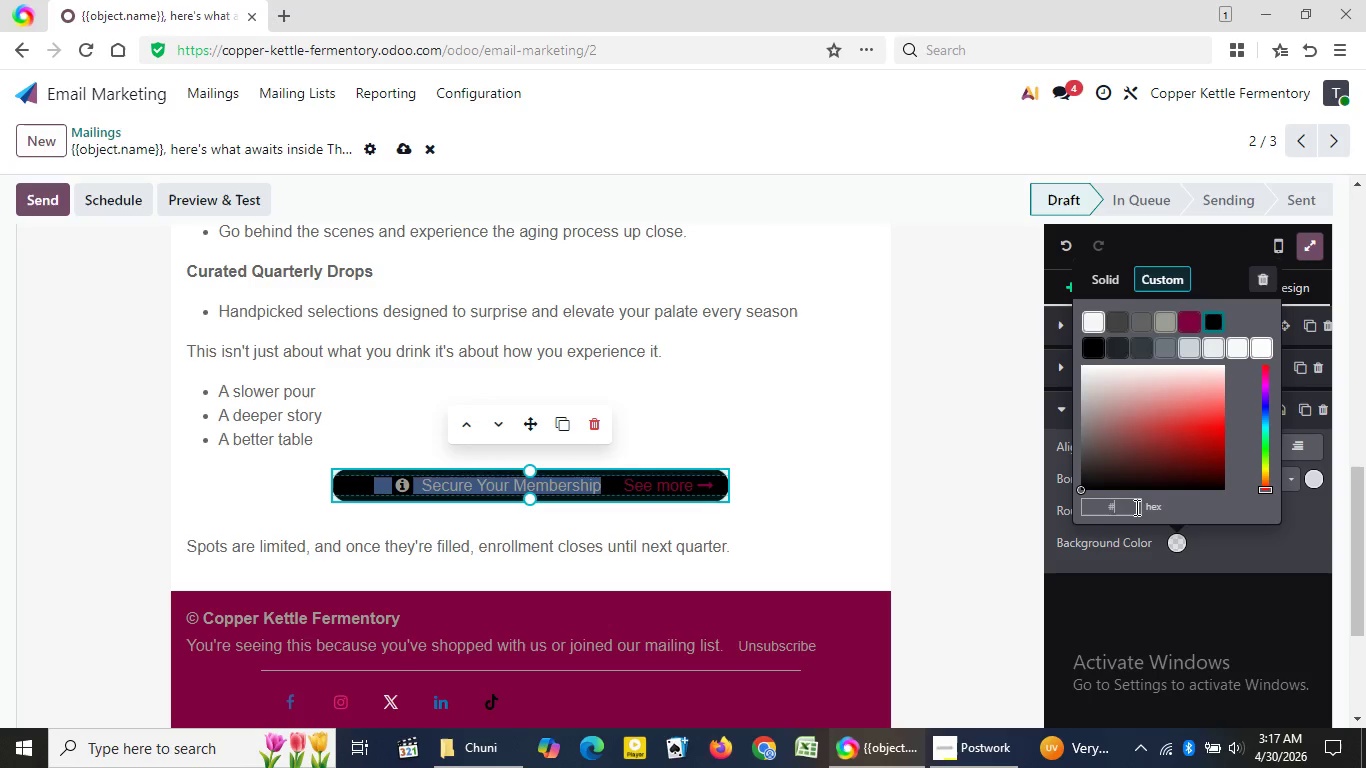 
key(Backspace)
 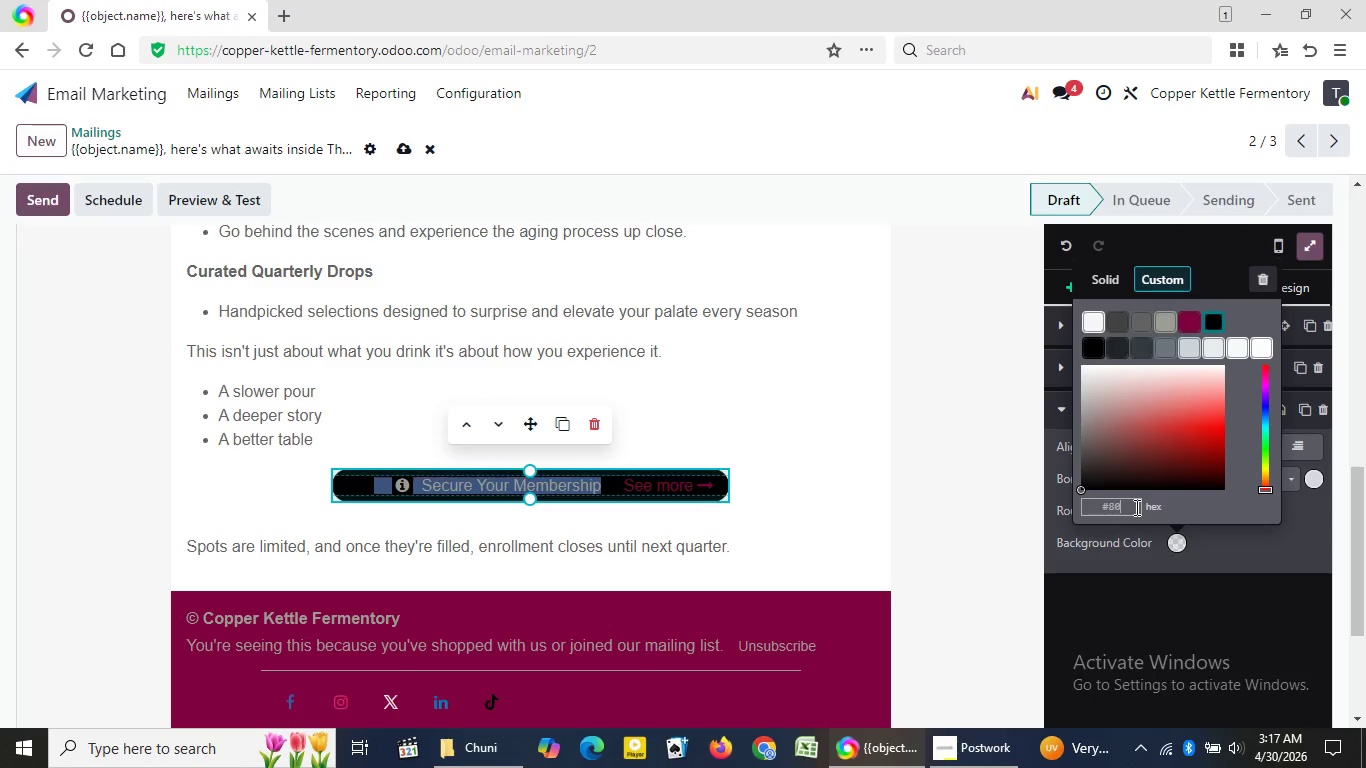 
key(Numpad8)
 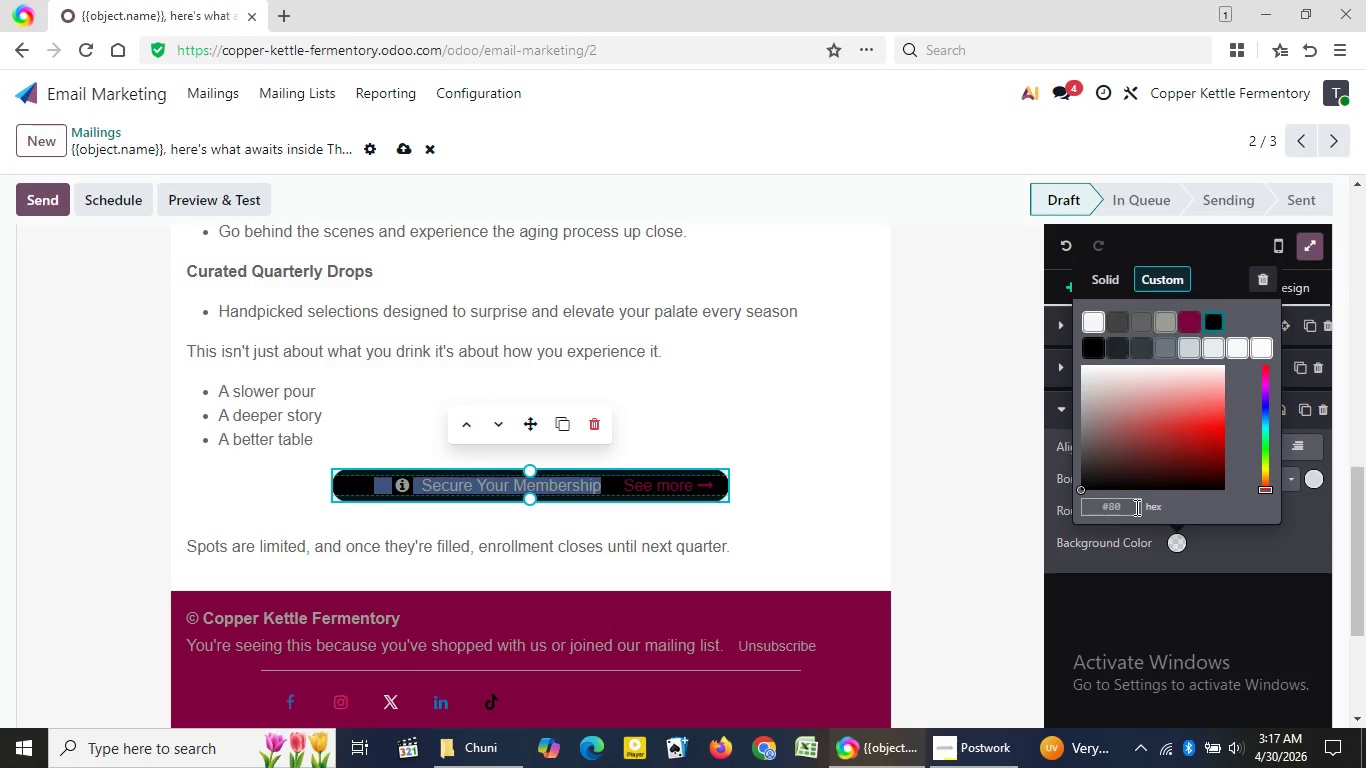 
key(Numpad0)
 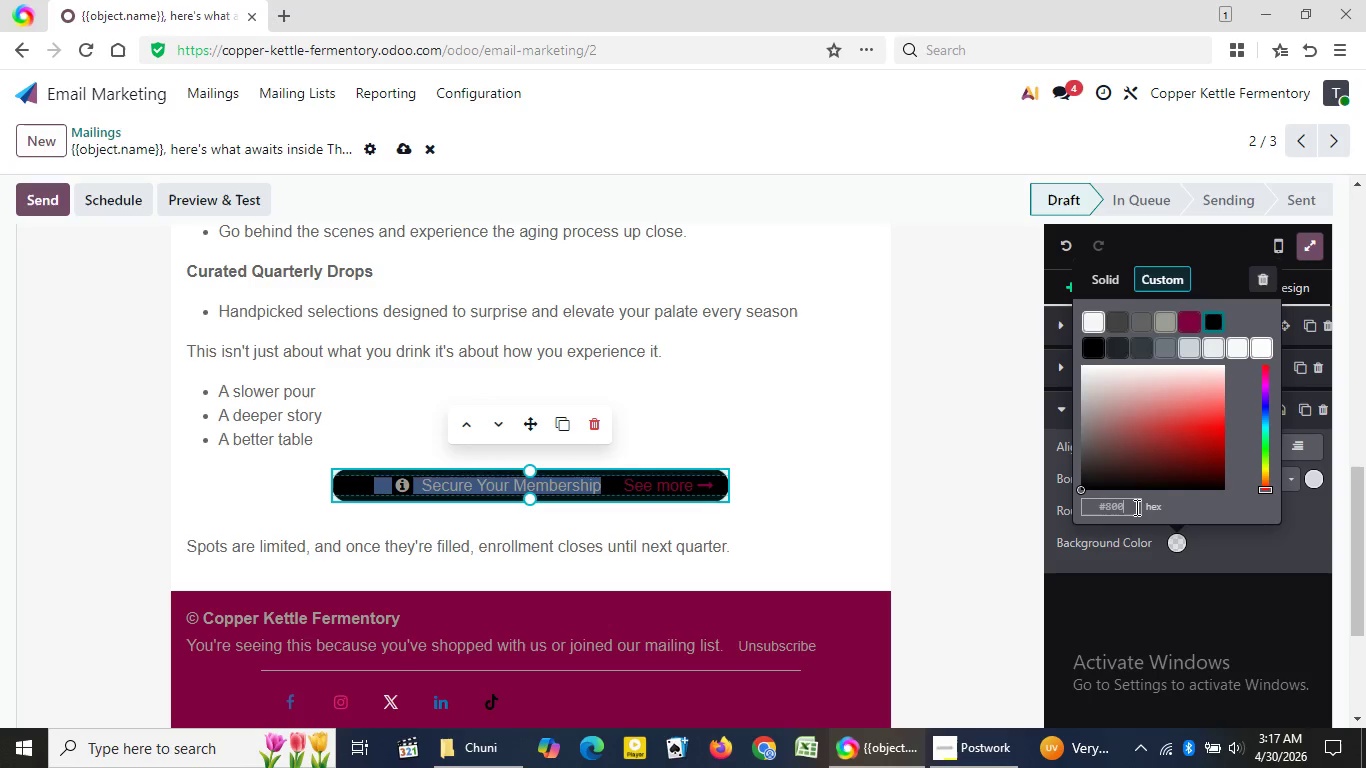 
key(Numpad0)
 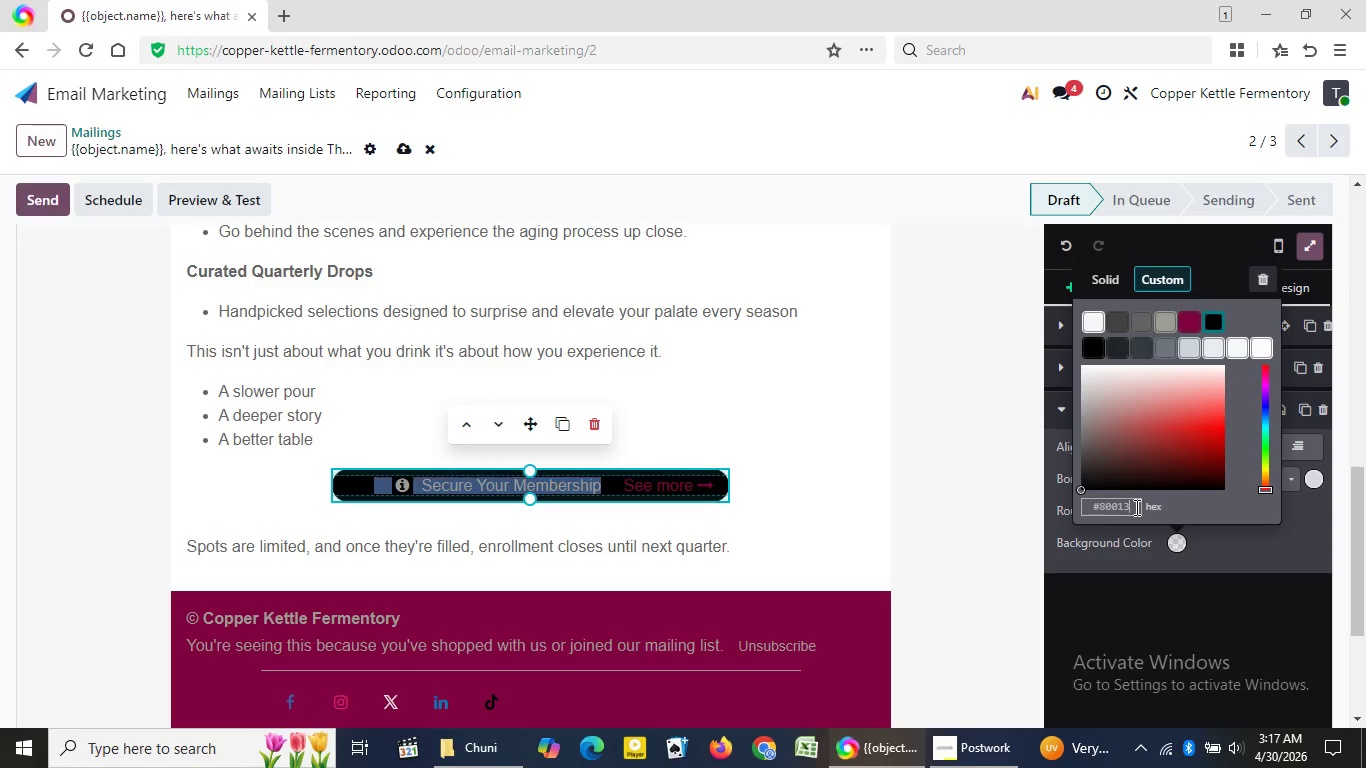 
key(Numpad1)
 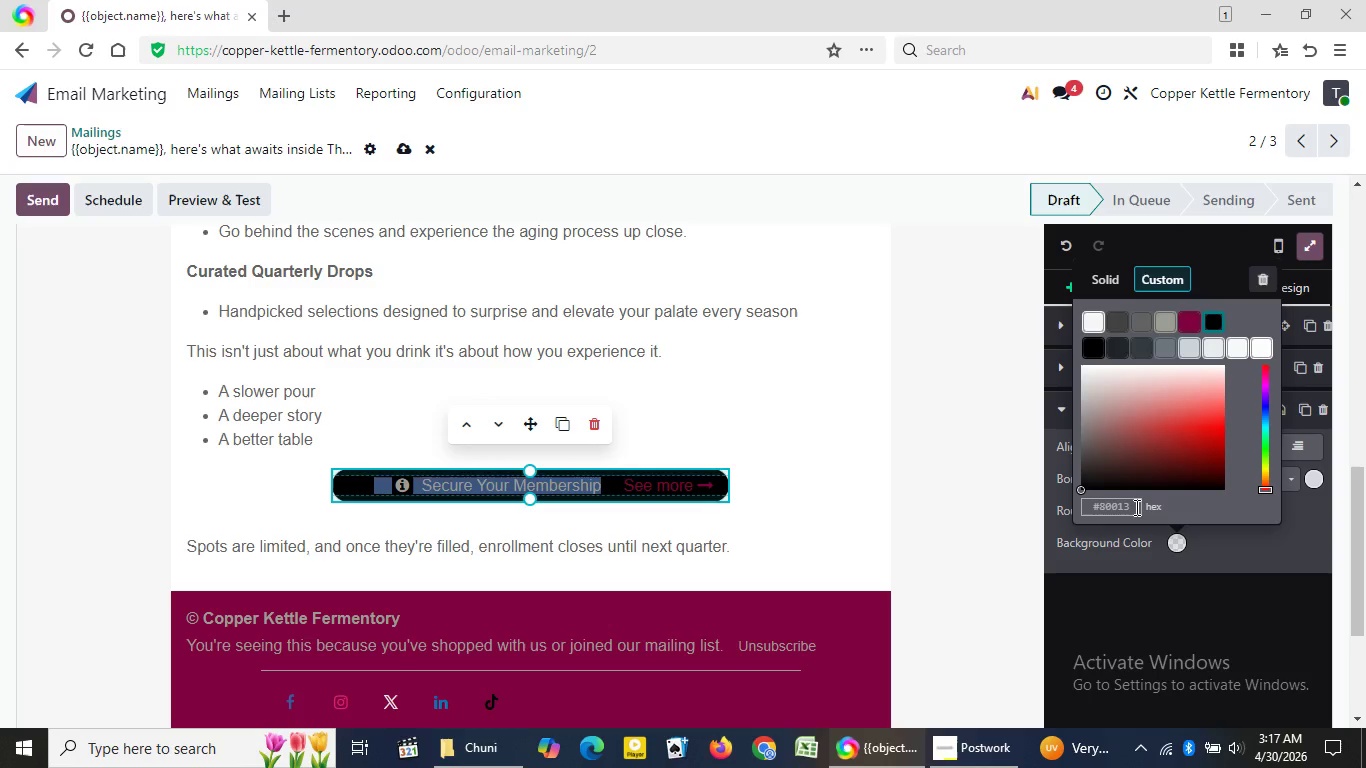 
key(Numpad3)
 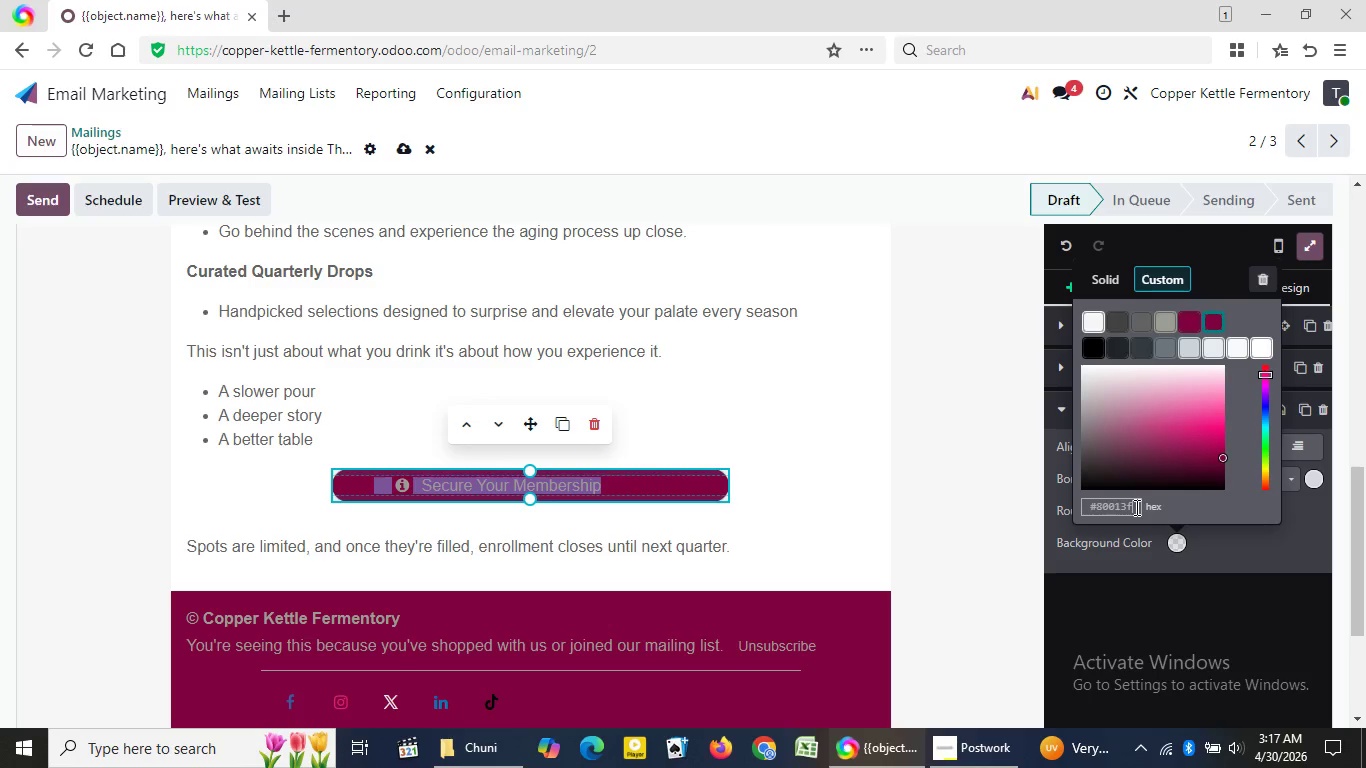 
key(F)
 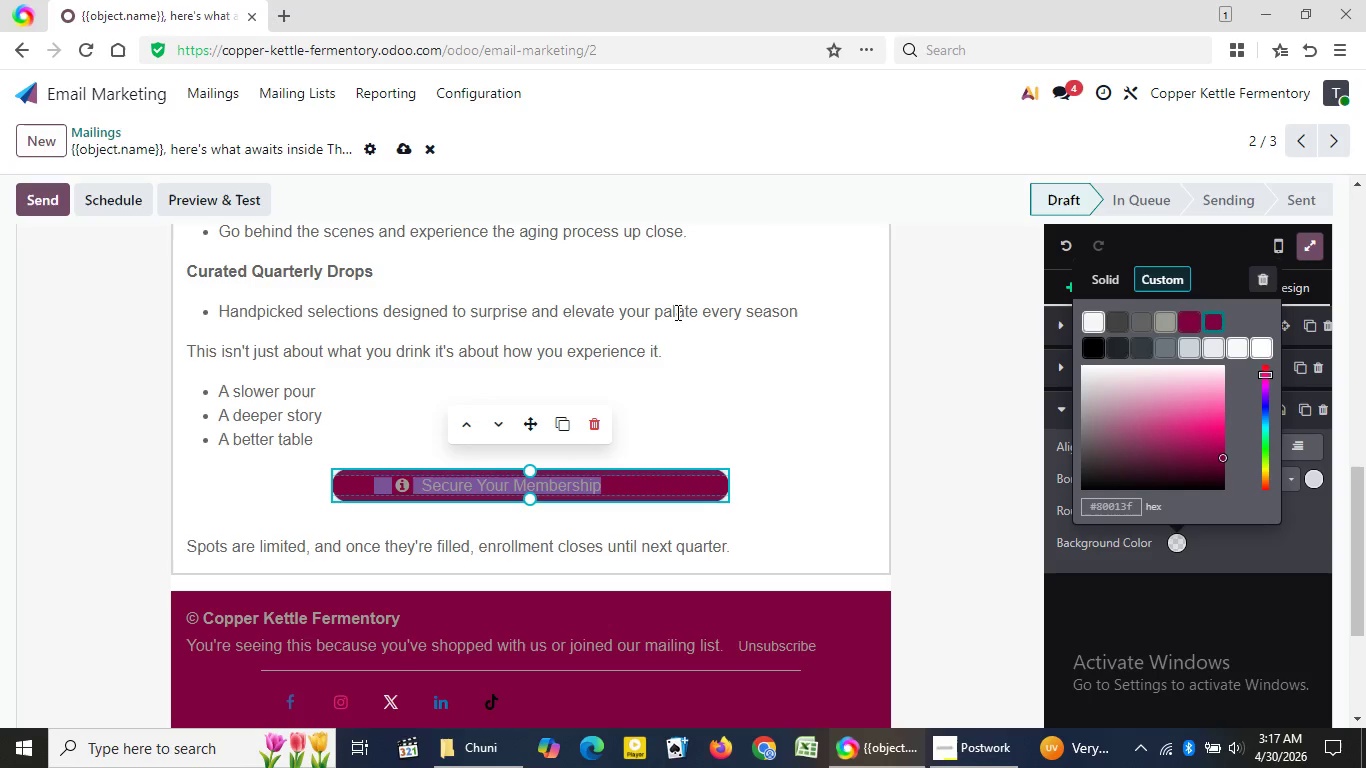 
left_click([676, 312])
 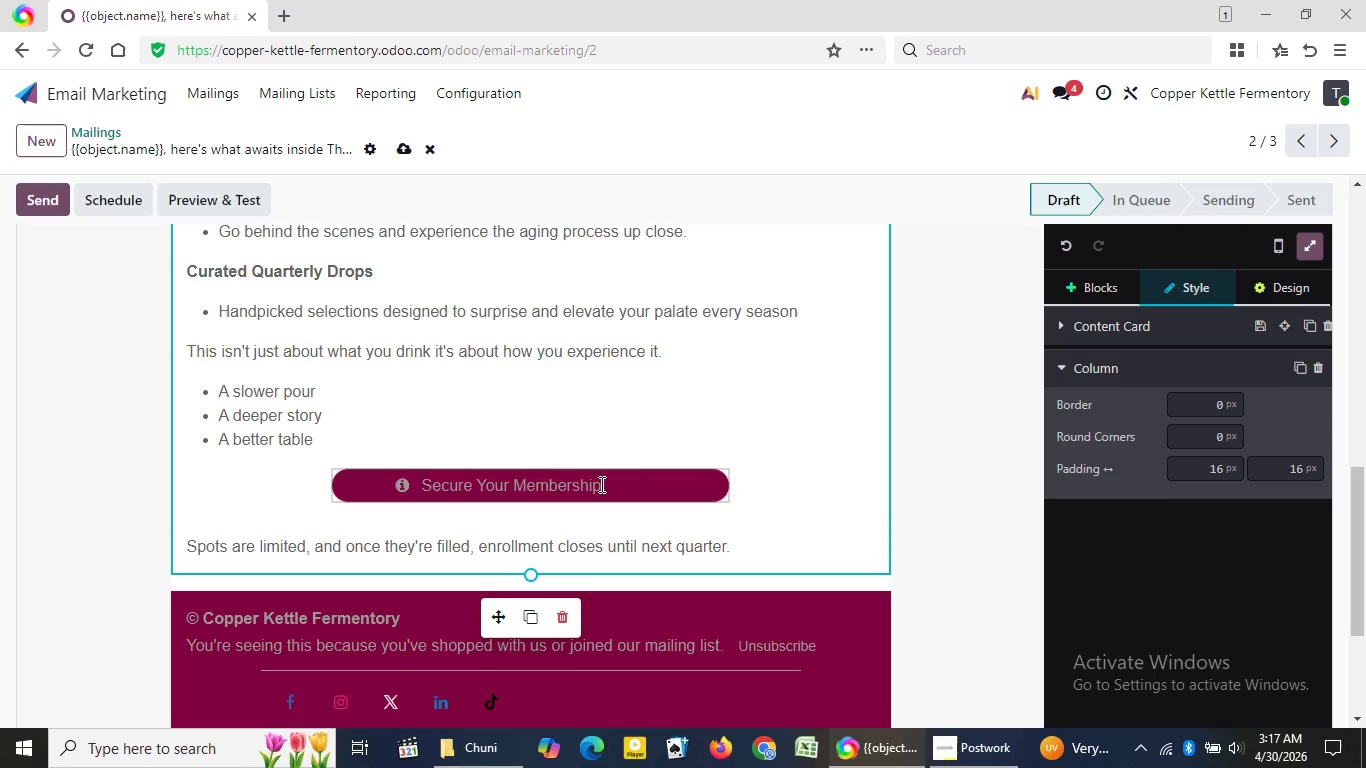 
left_click_drag(start_coordinate=[600, 484], to_coordinate=[396, 481])
 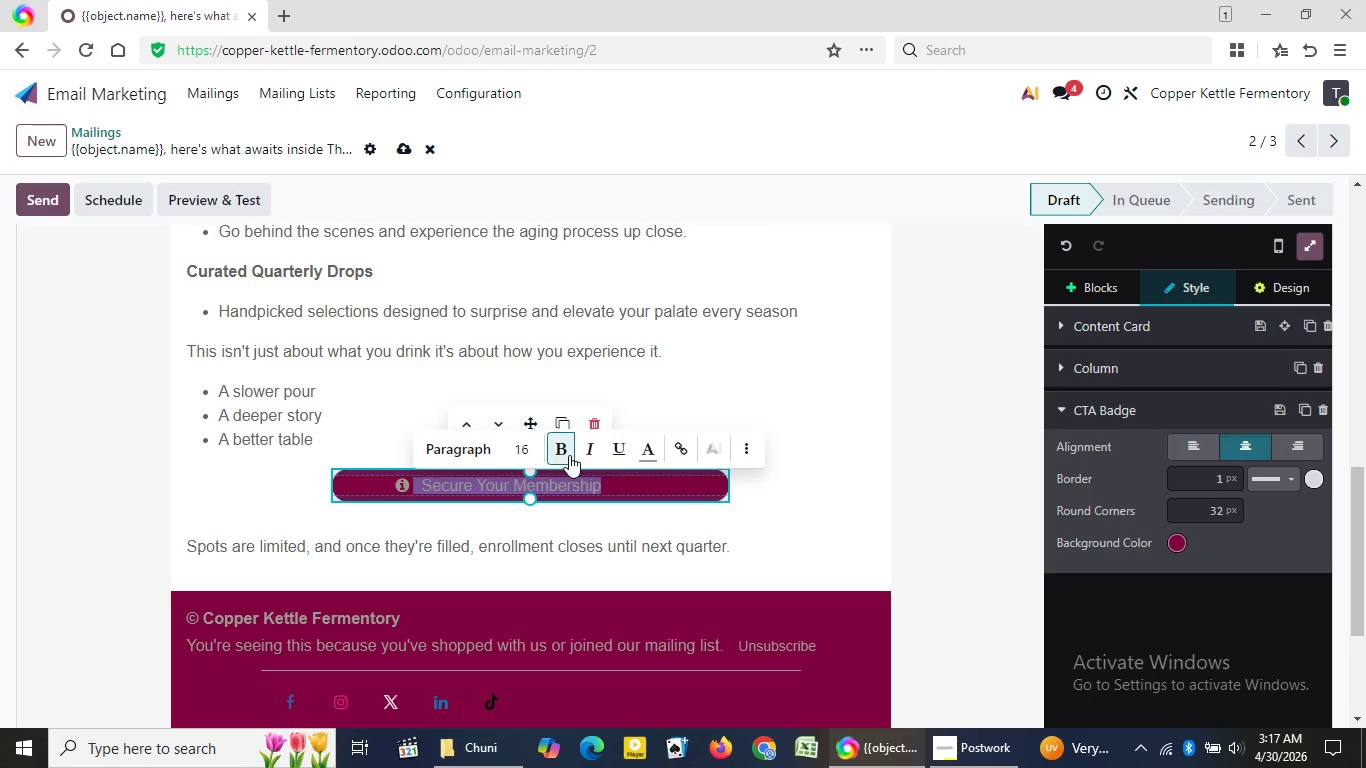 
left_click([569, 455])
 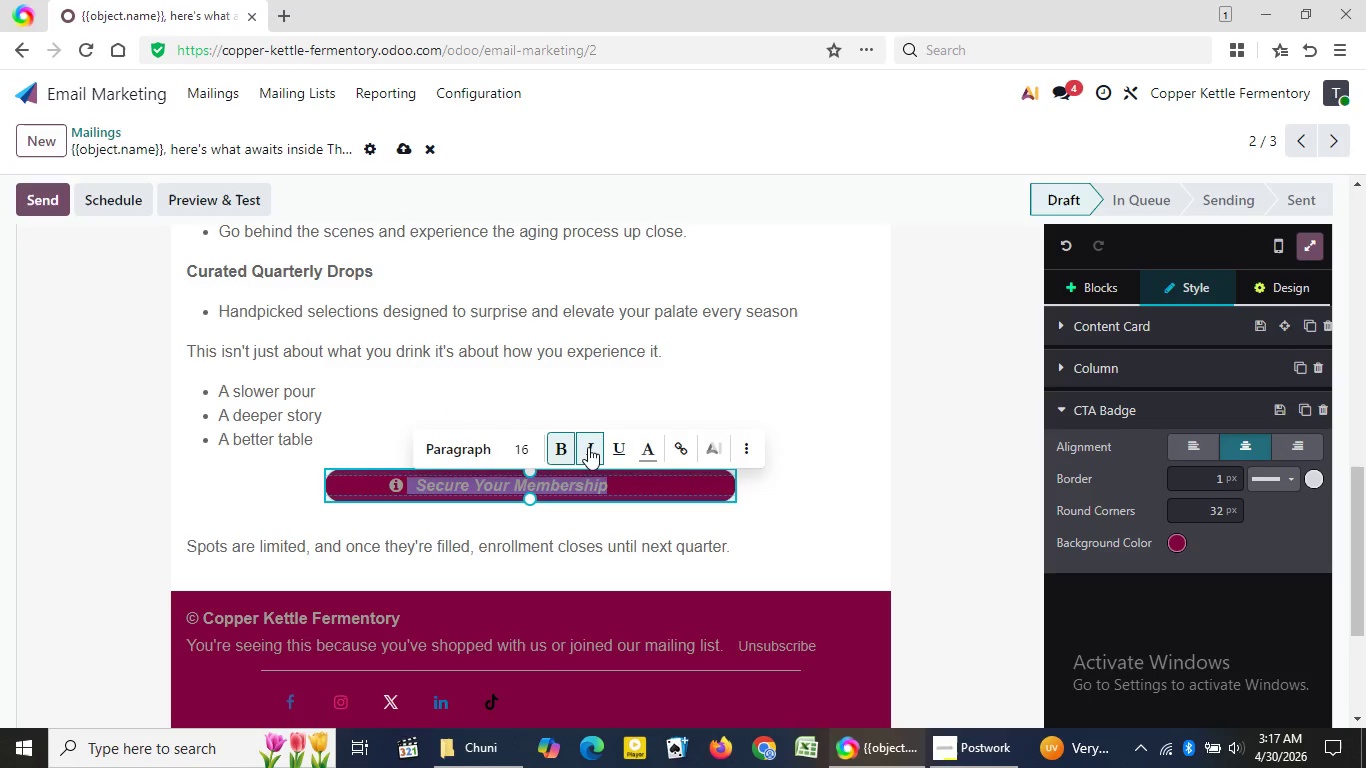 
left_click([588, 447])
 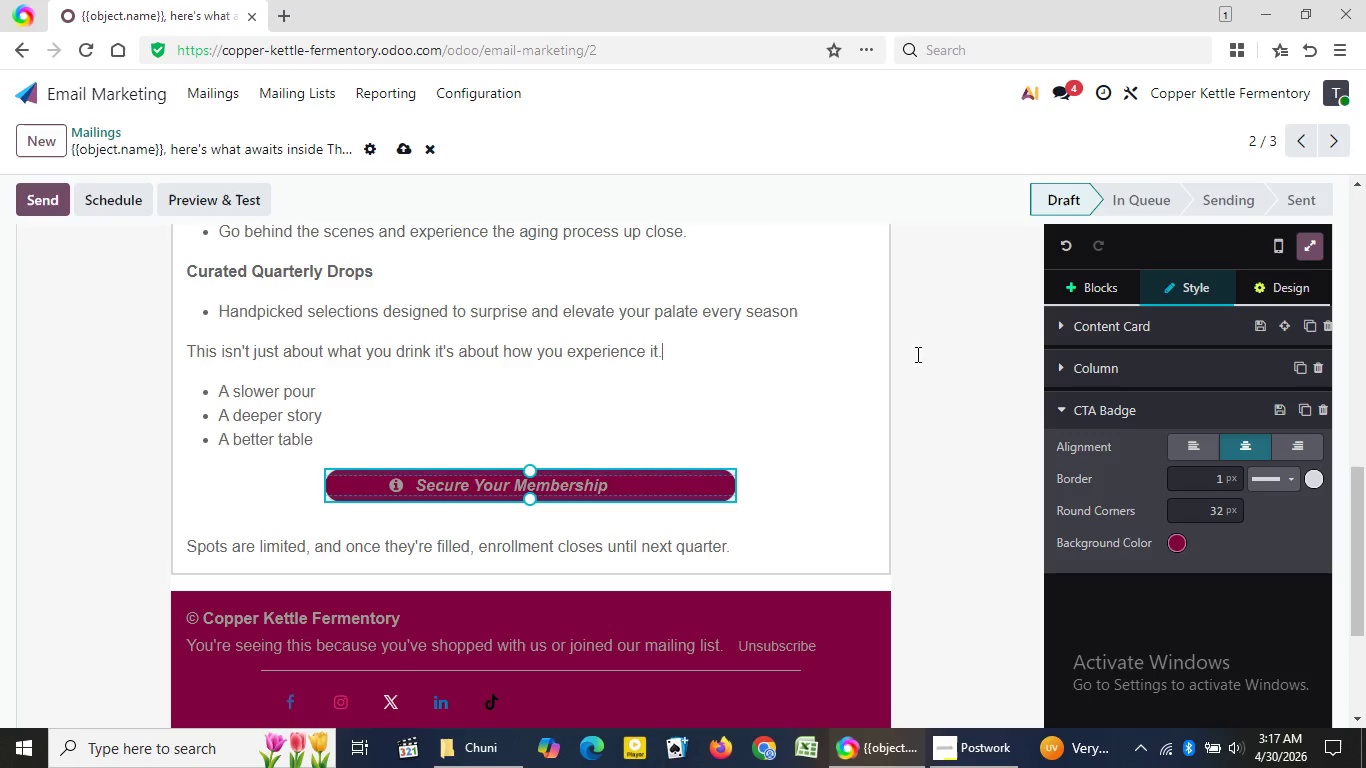 
left_click([772, 347])
 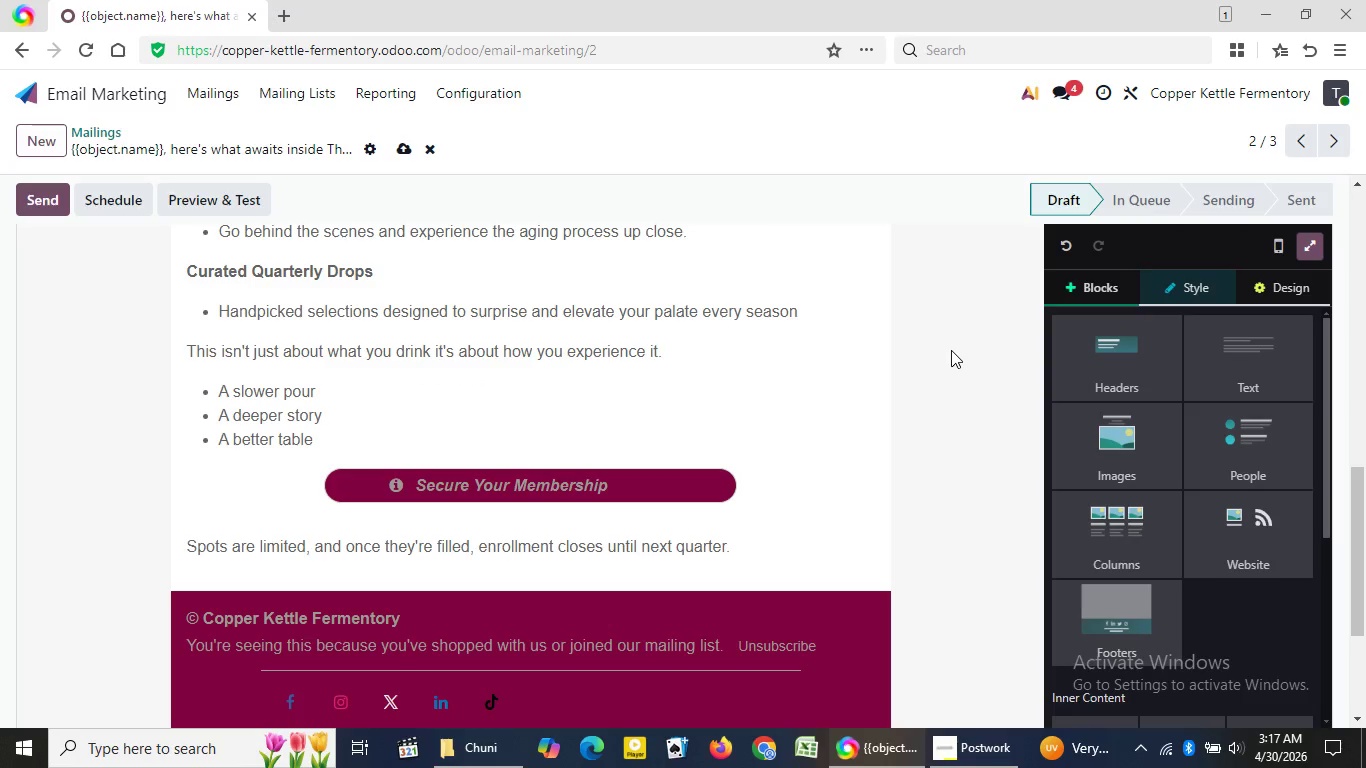 
left_click([951, 351])
 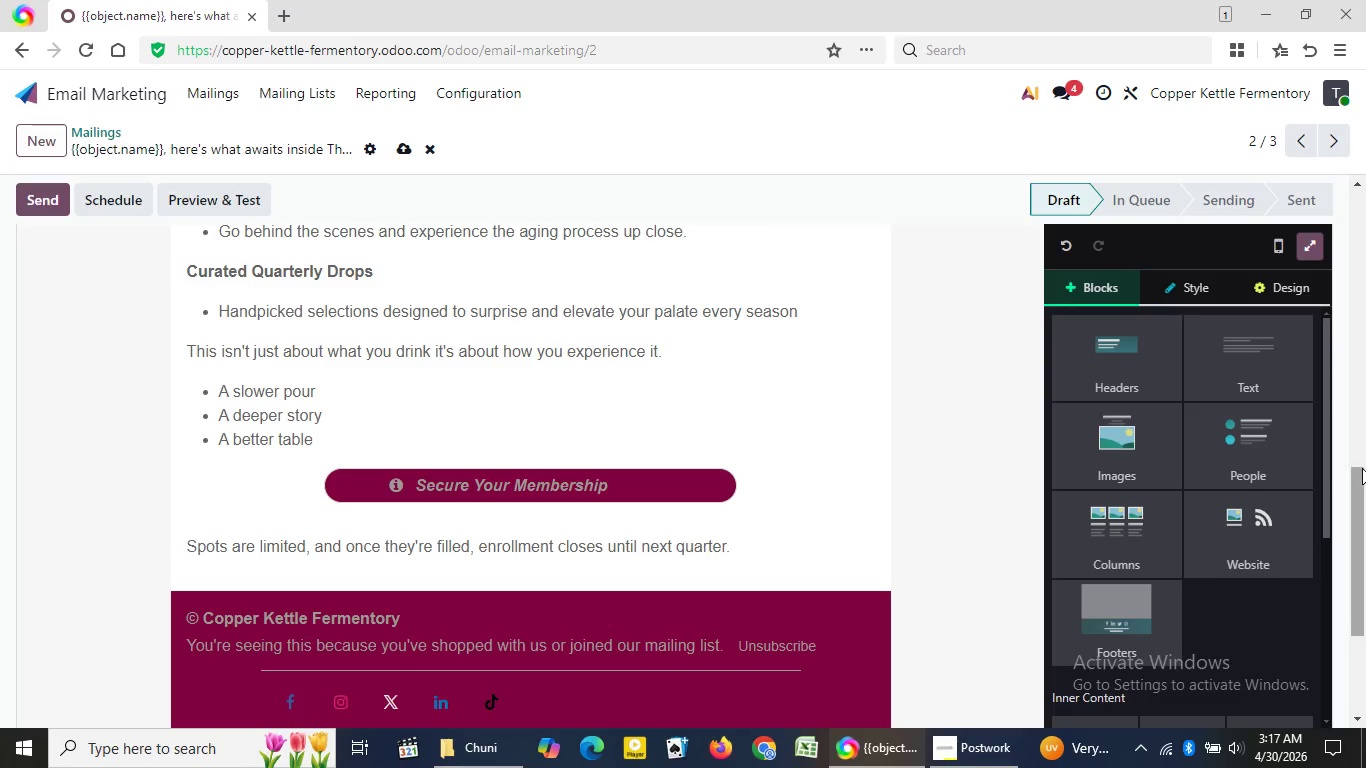 
wait(5.06)
 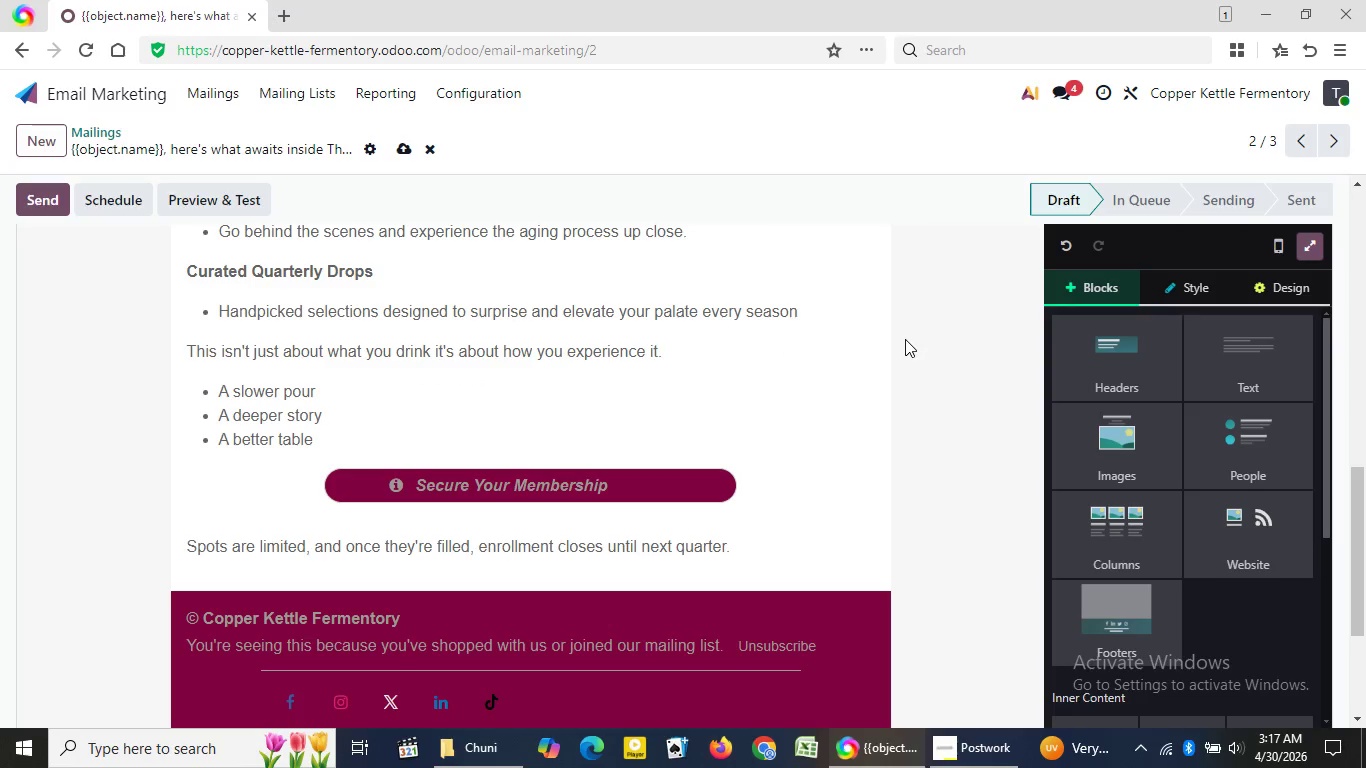 
left_click_drag(start_coordinate=[1362, 468], to_coordinate=[1348, 266])
 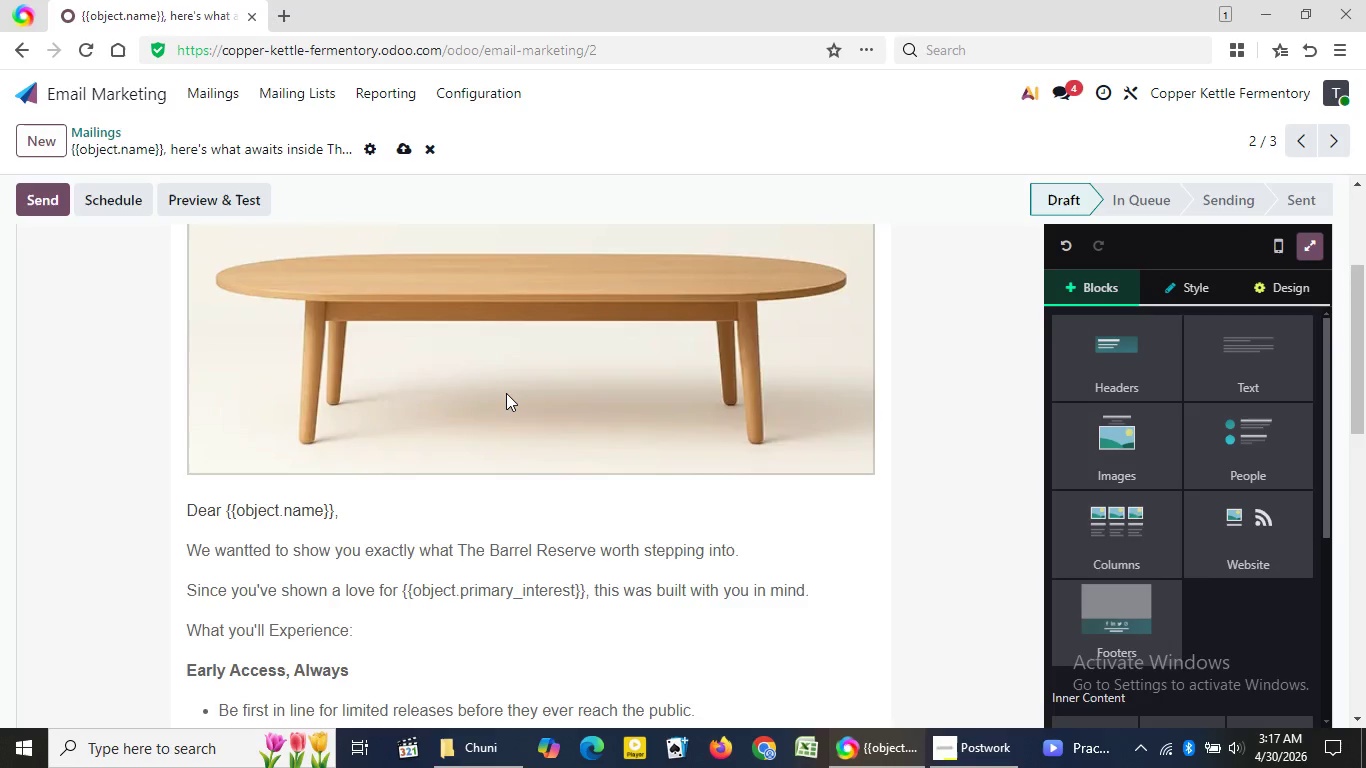 
double_click([506, 393])
 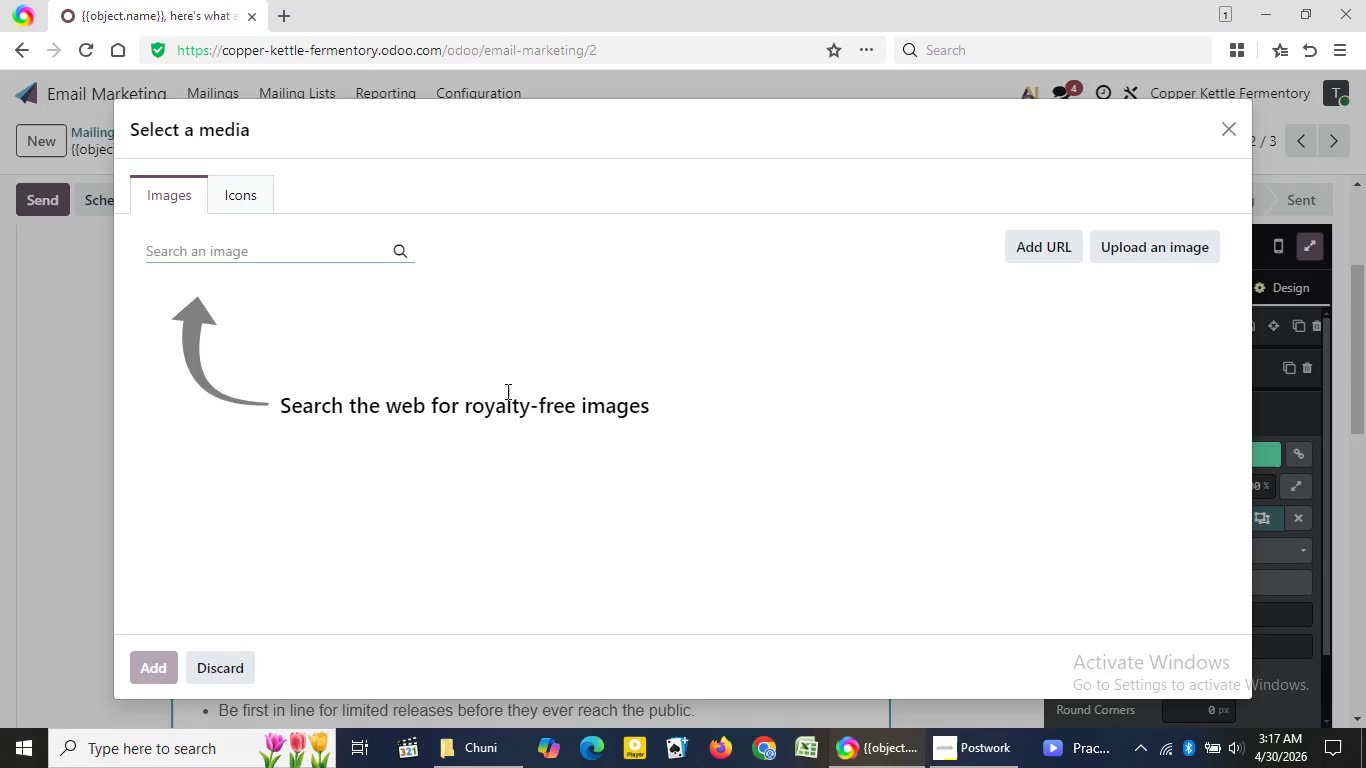 
wait(15.28)
 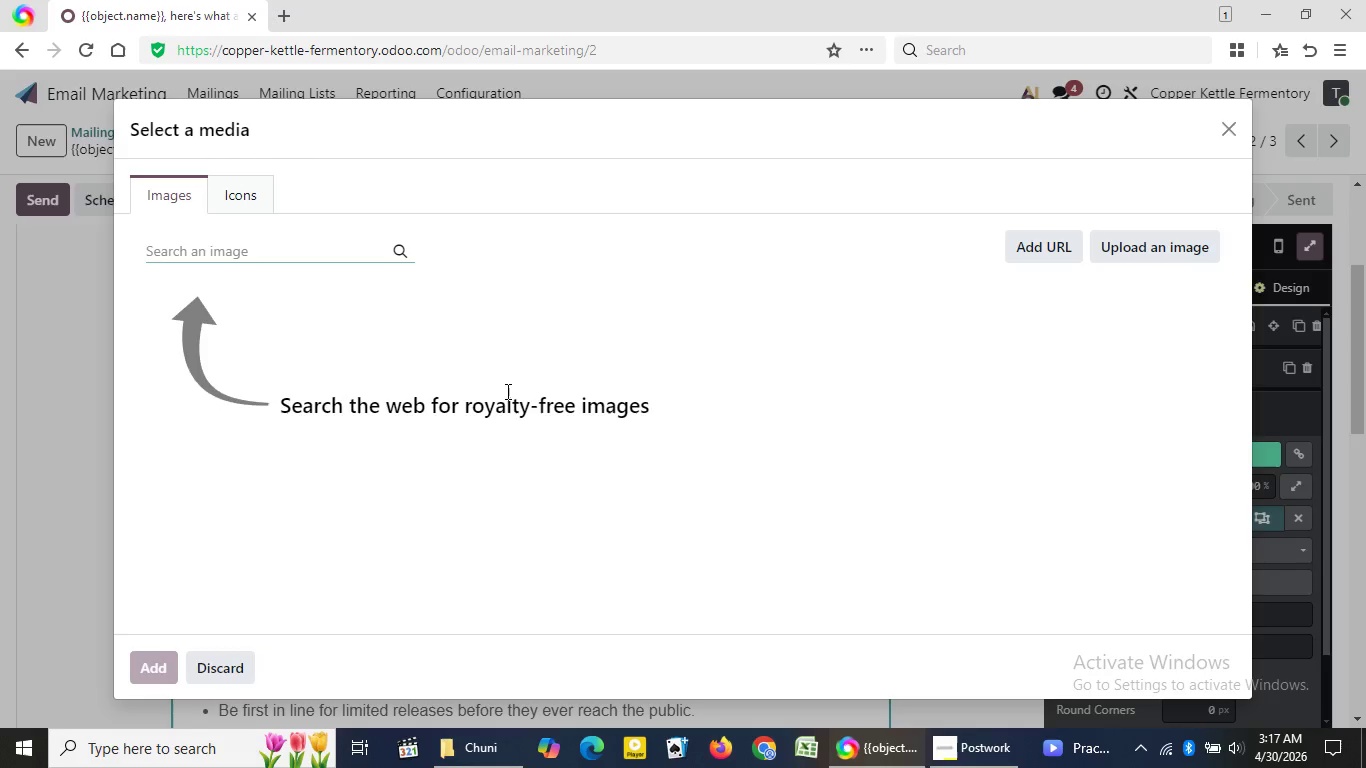 
type(wine pouring aesthetic)
 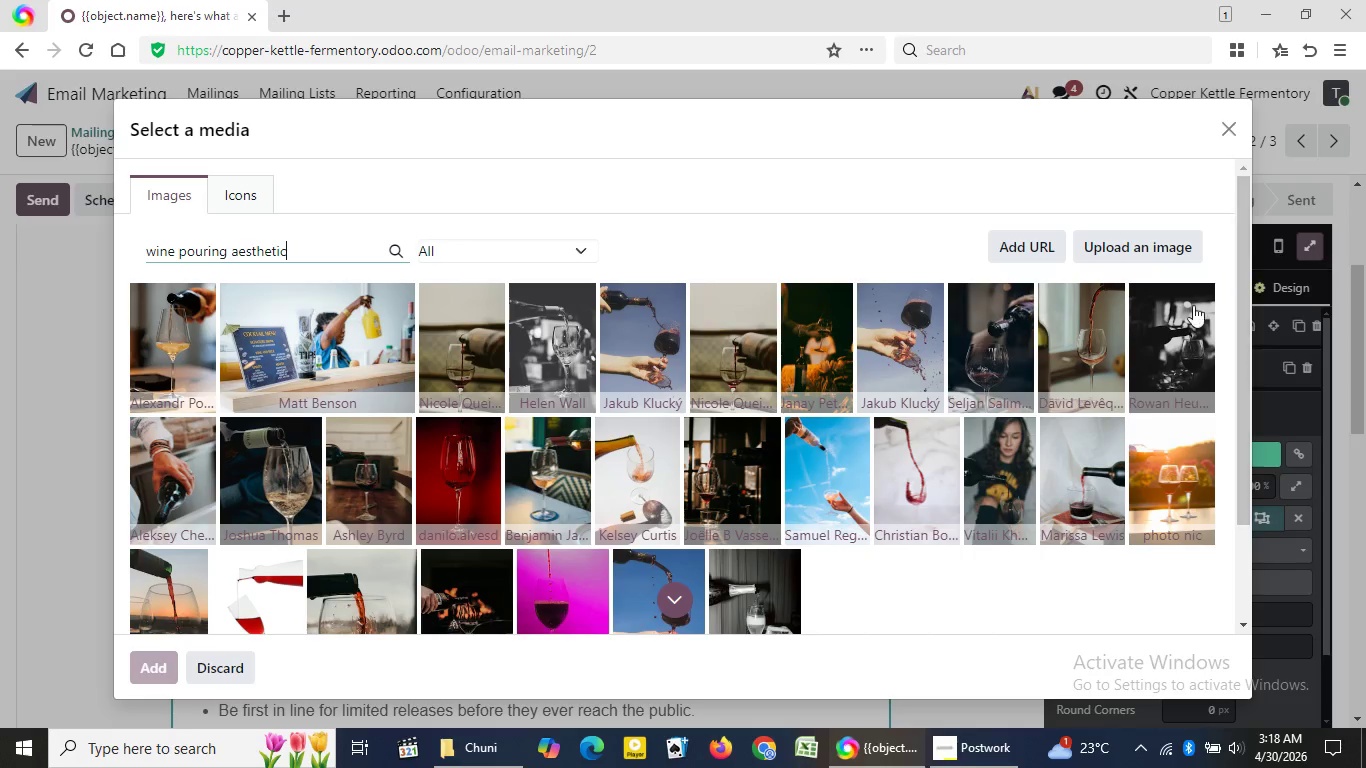 
wait(34.61)
 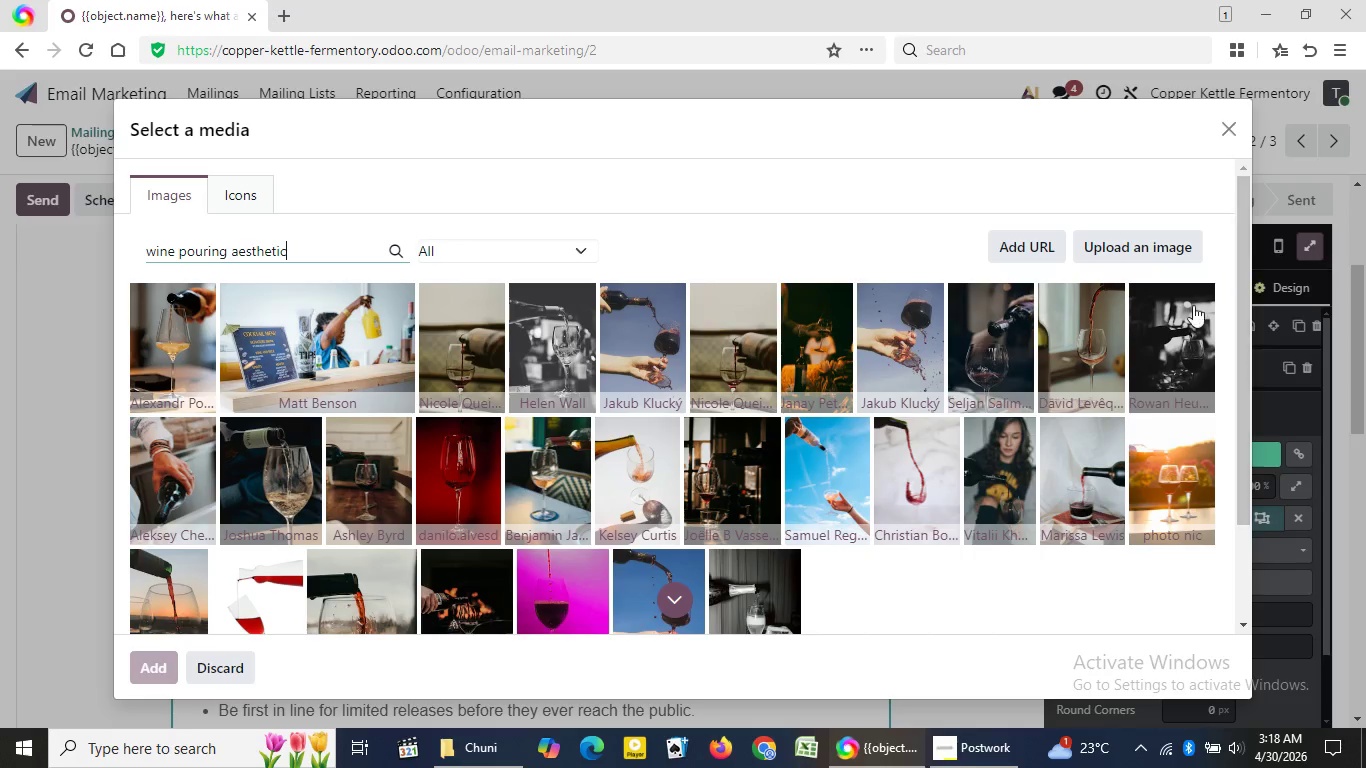 
left_click([733, 374])
 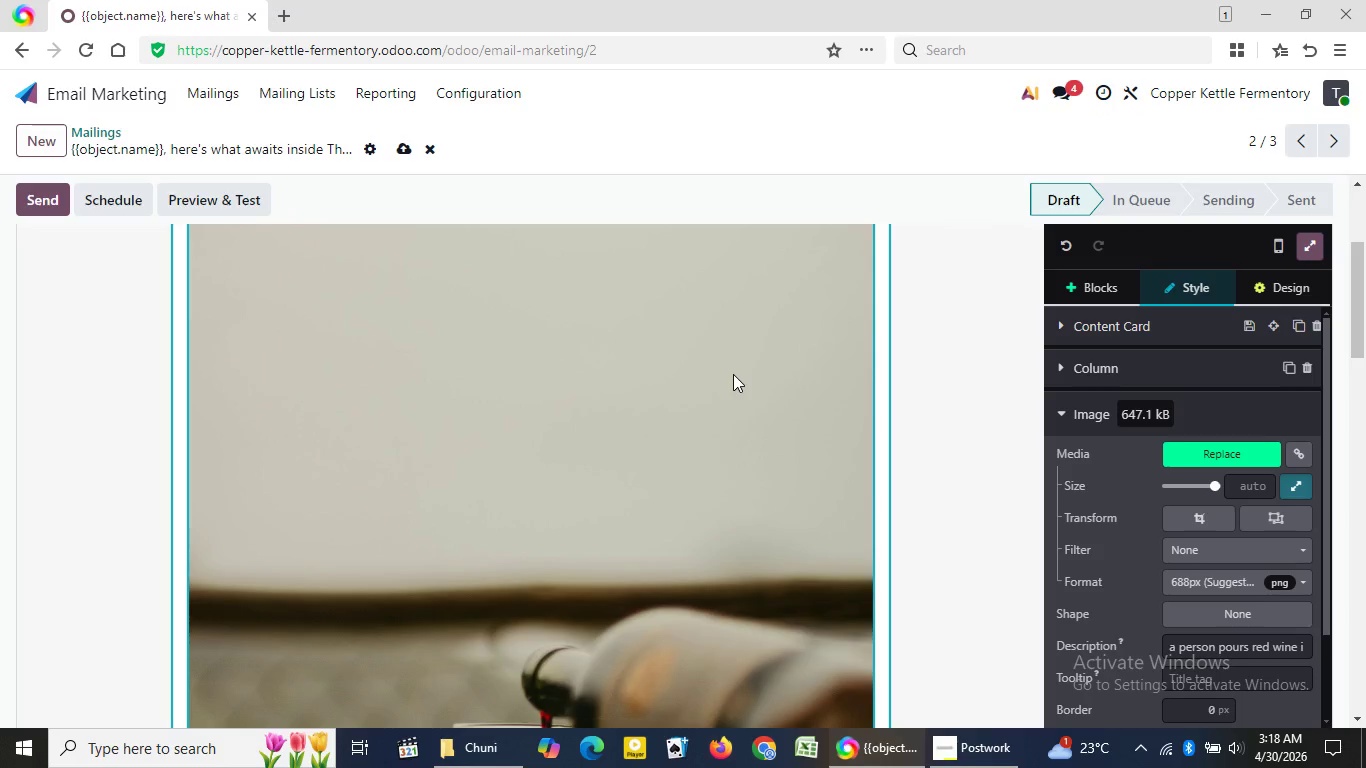 
wait(10.51)
 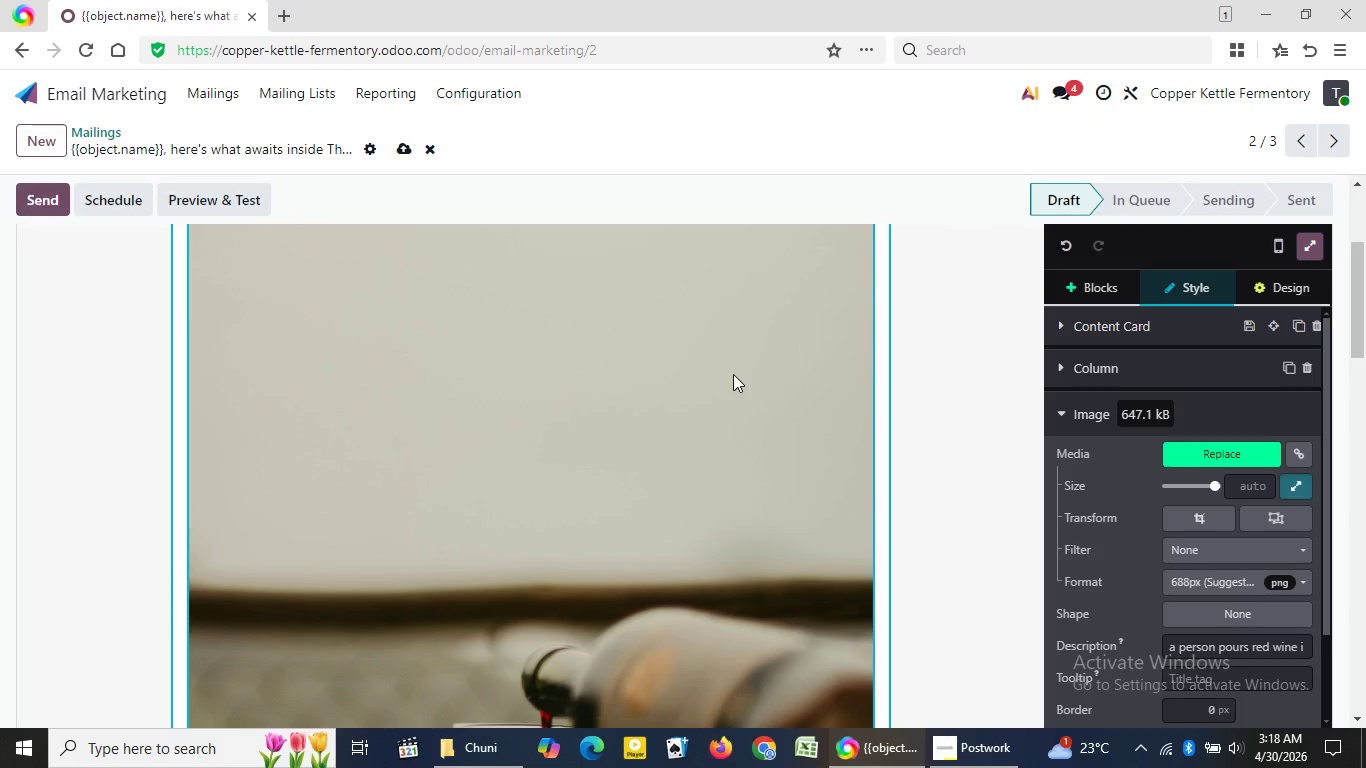 
left_click([1203, 520])
 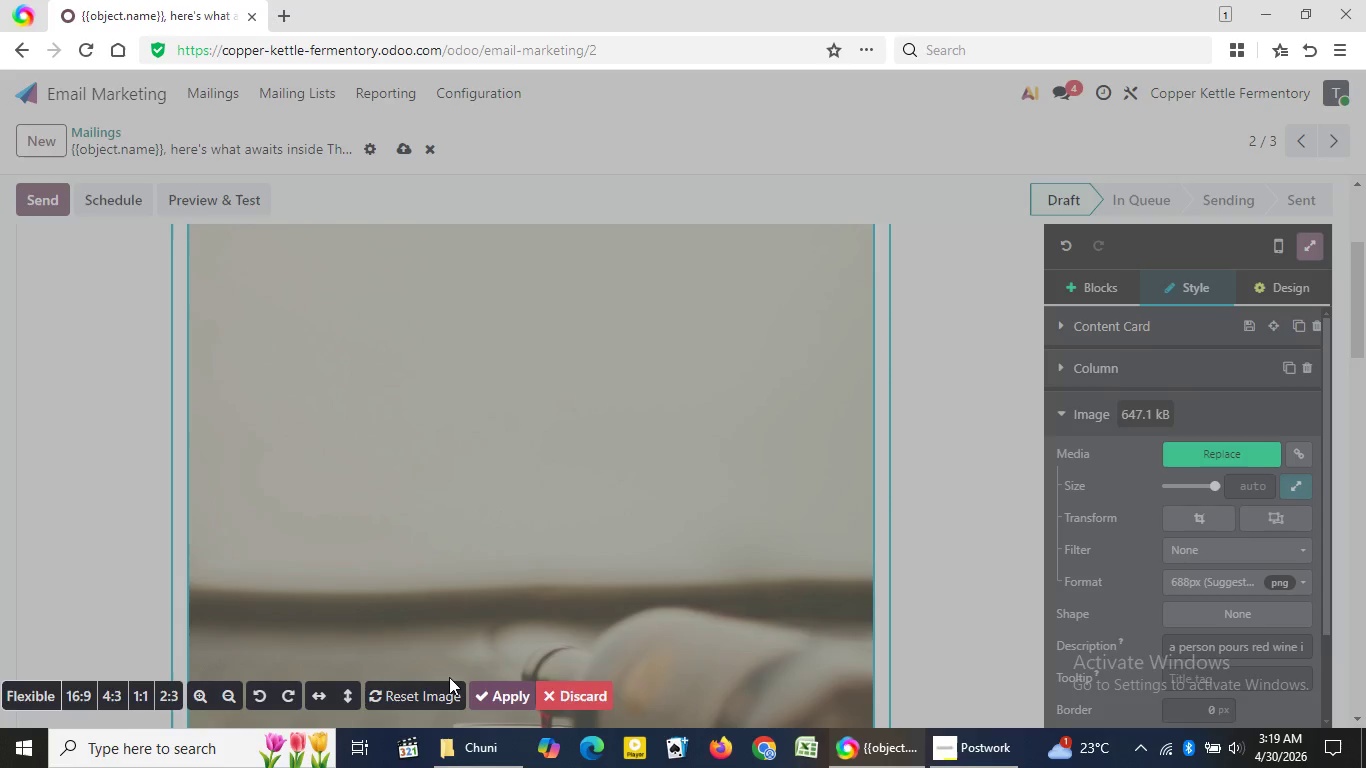 
wait(26.38)
 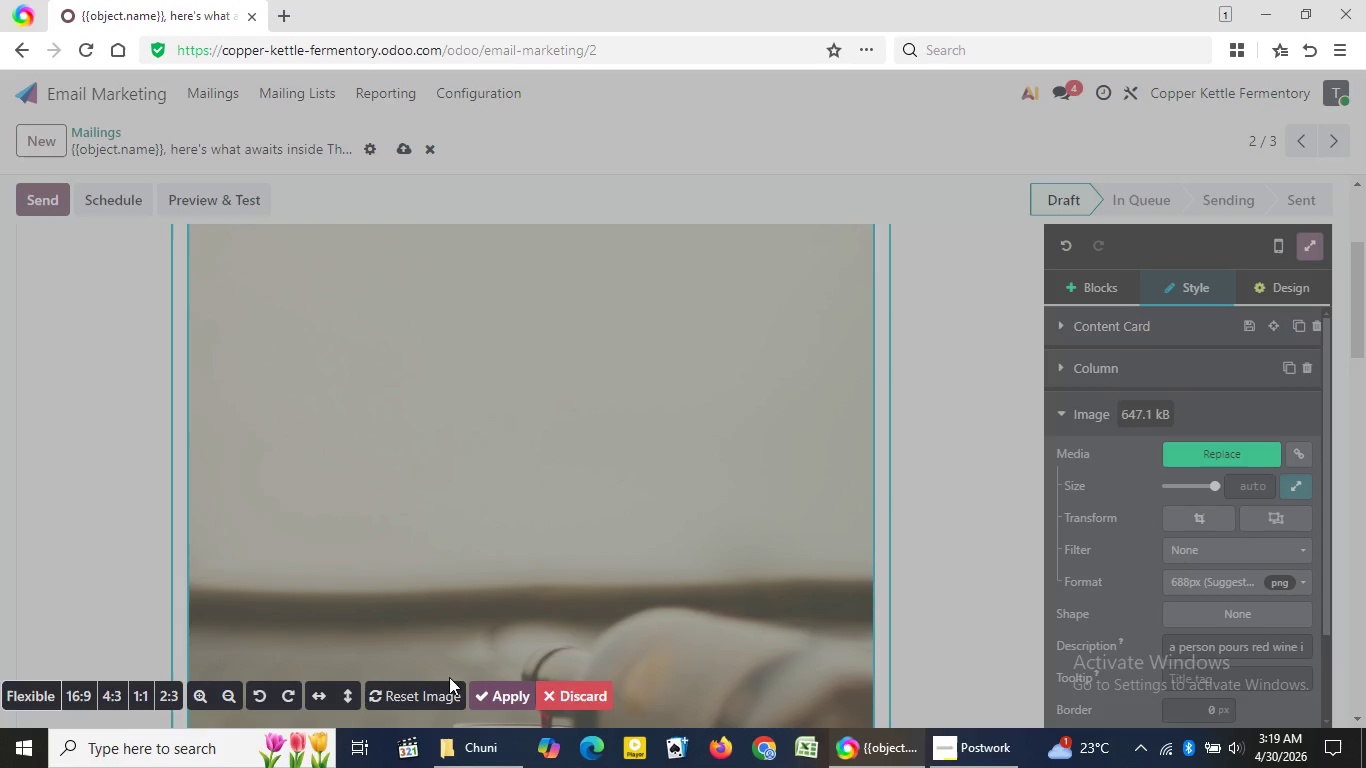 
left_click([258, 690])
 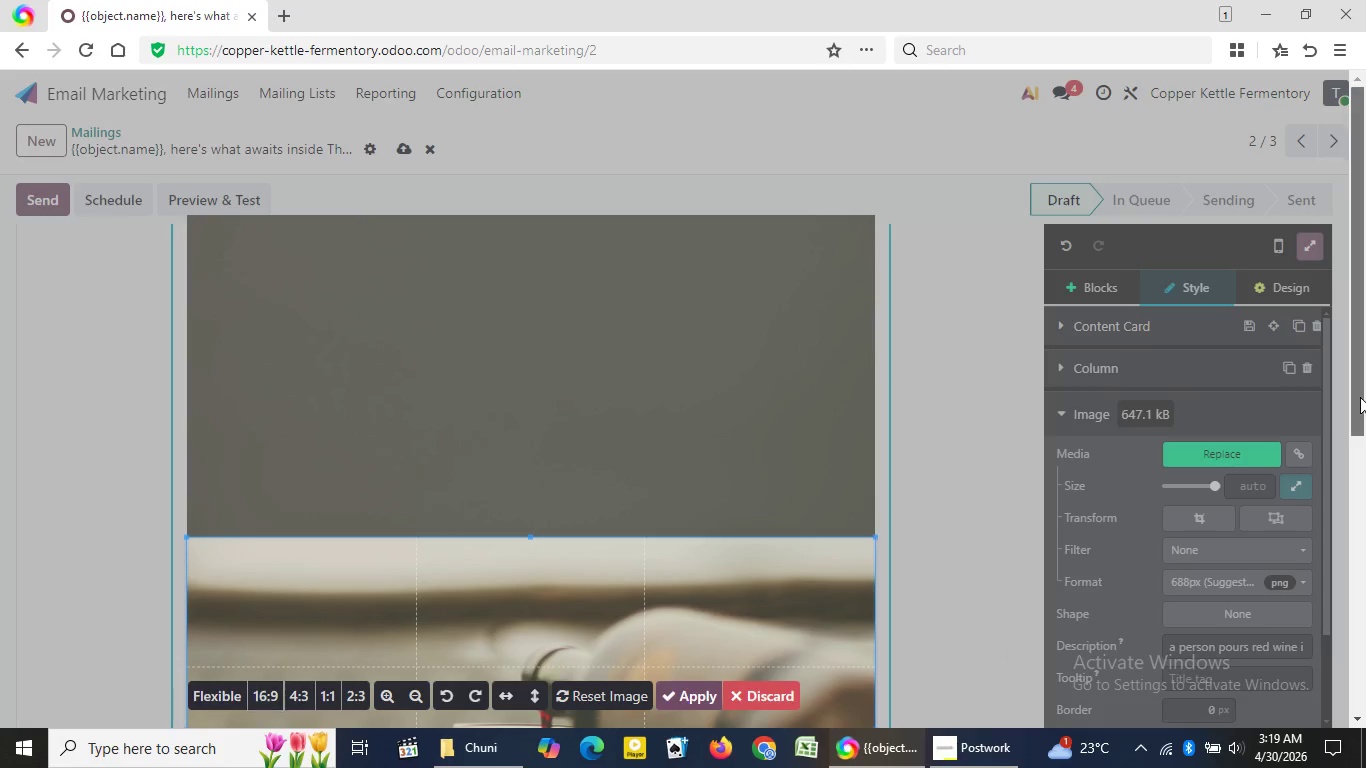 
left_click_drag(start_coordinate=[1360, 397], to_coordinate=[1344, 654])
 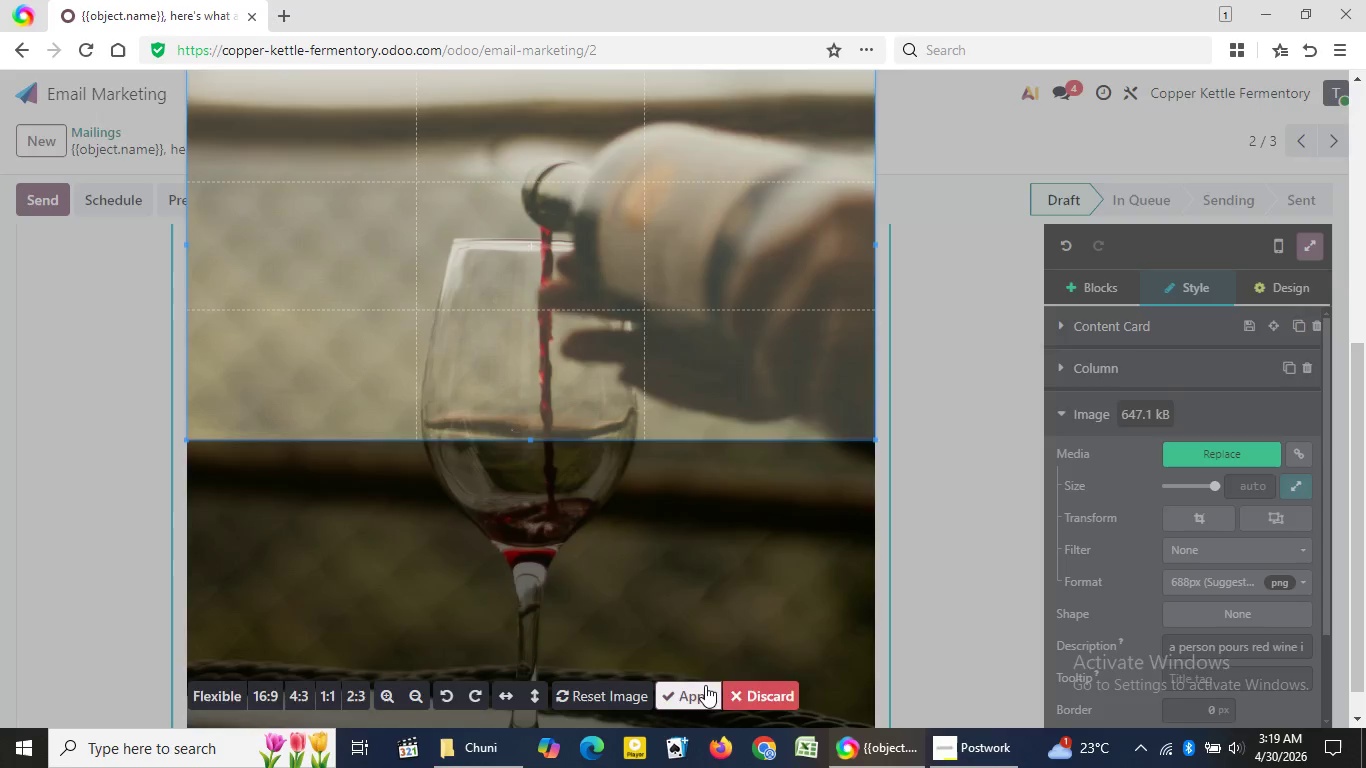 
left_click([705, 685])
 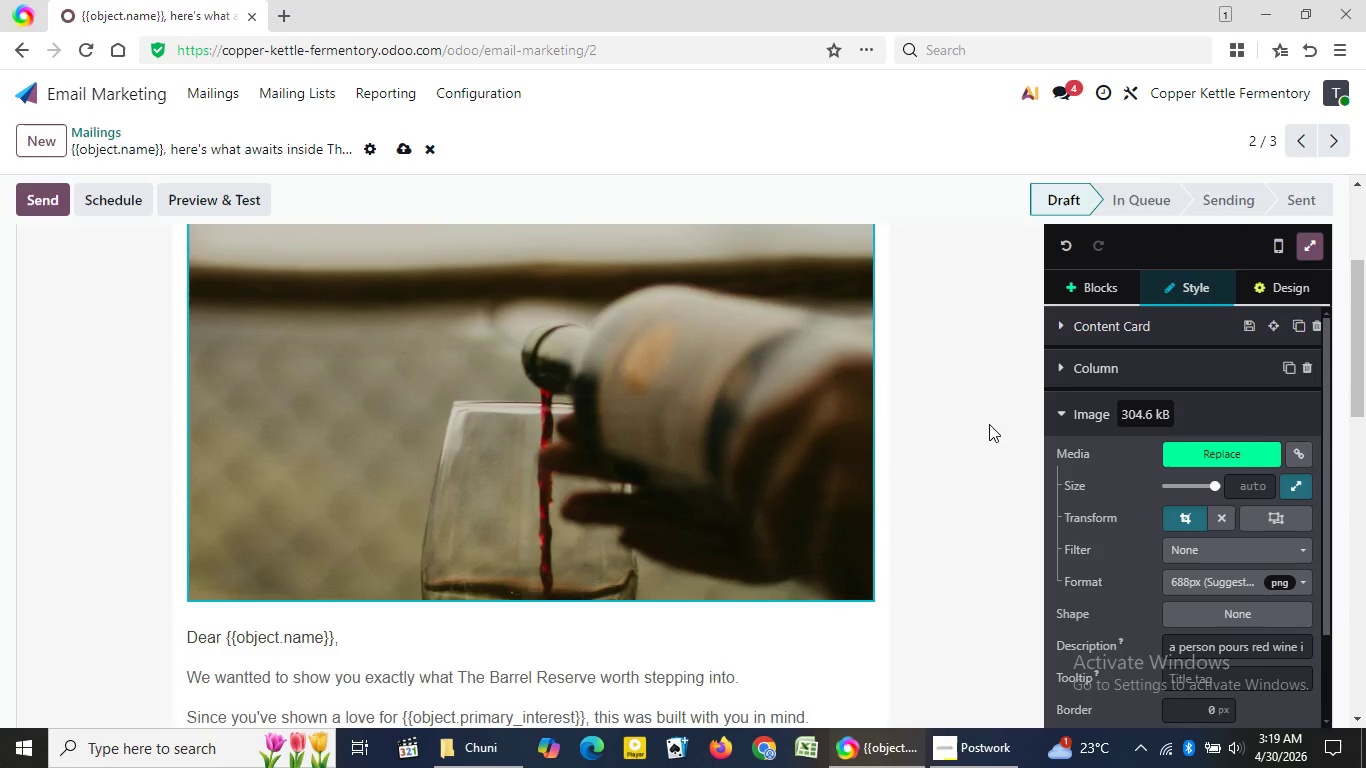 
left_click([989, 424])
 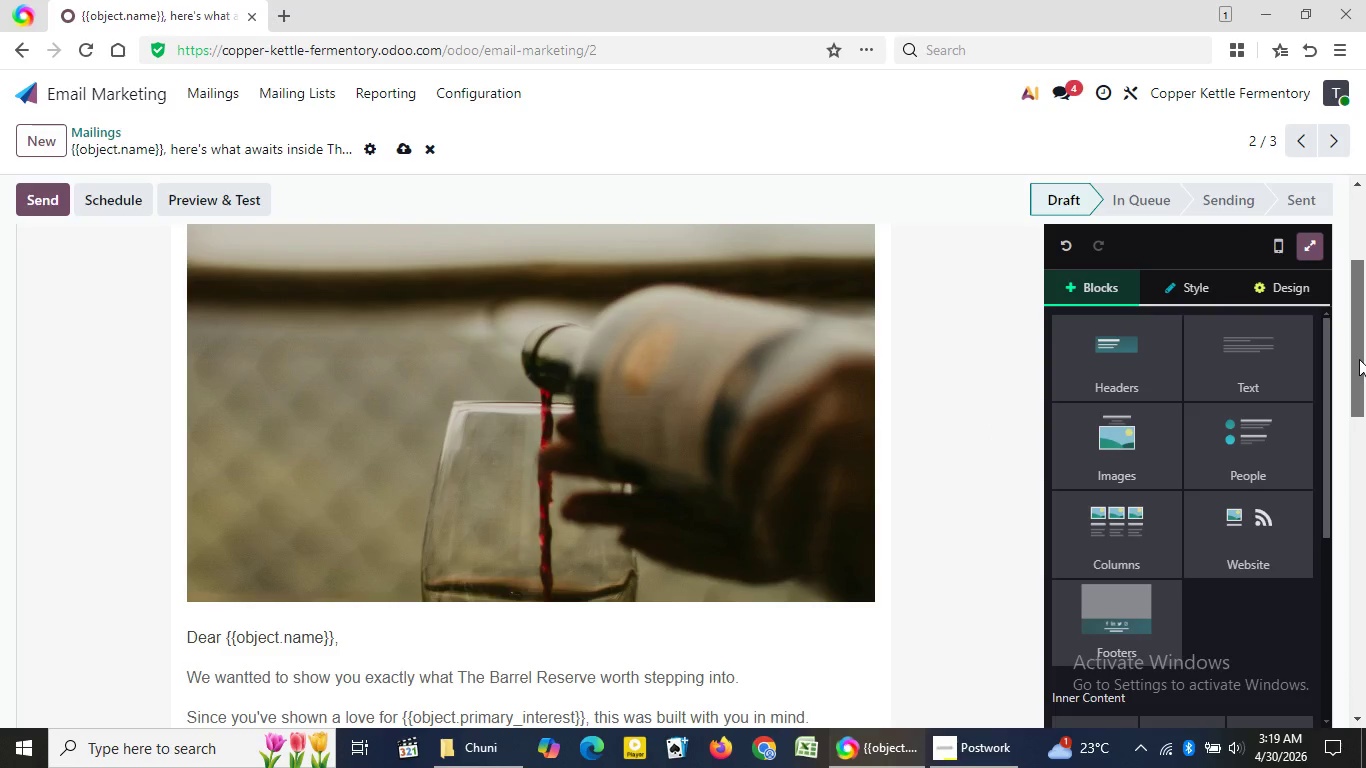 
left_click_drag(start_coordinate=[1360, 348], to_coordinate=[1314, 252])
 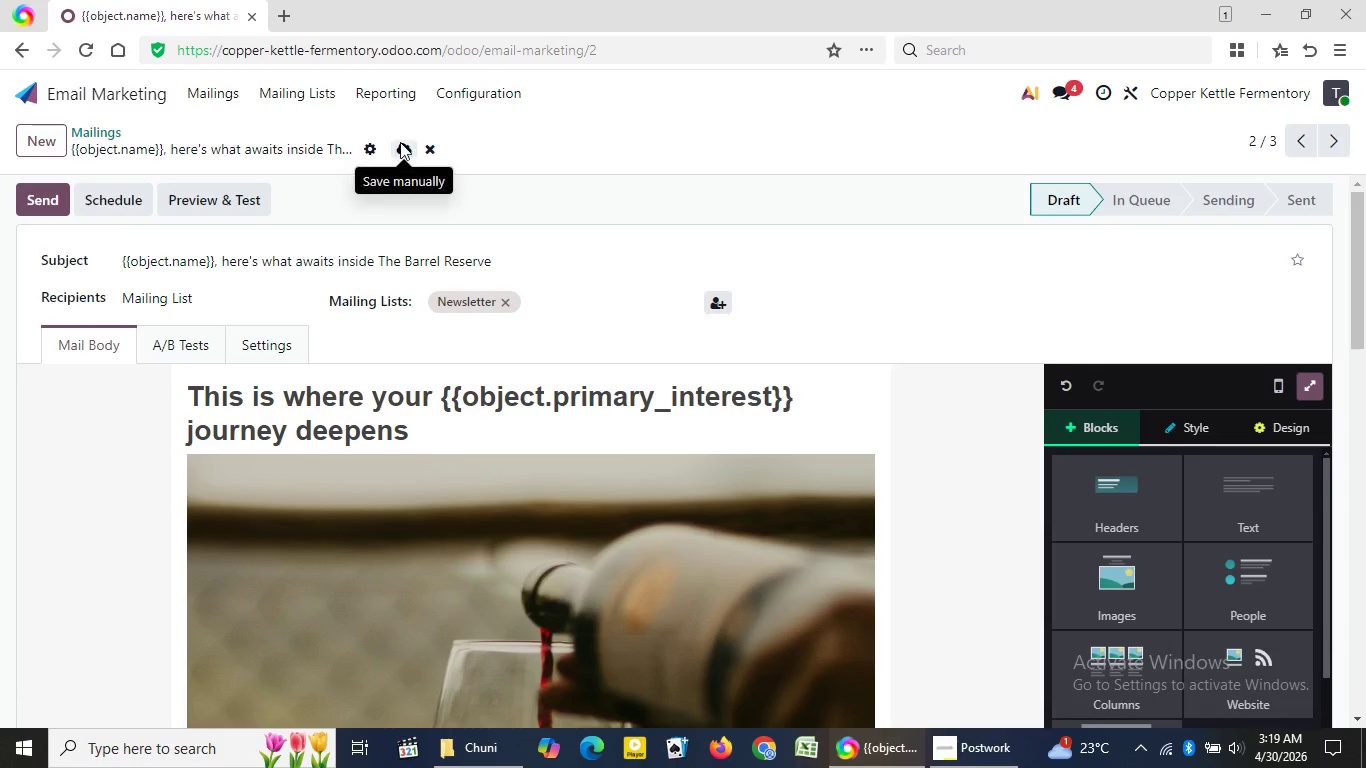 
left_click([400, 142])
 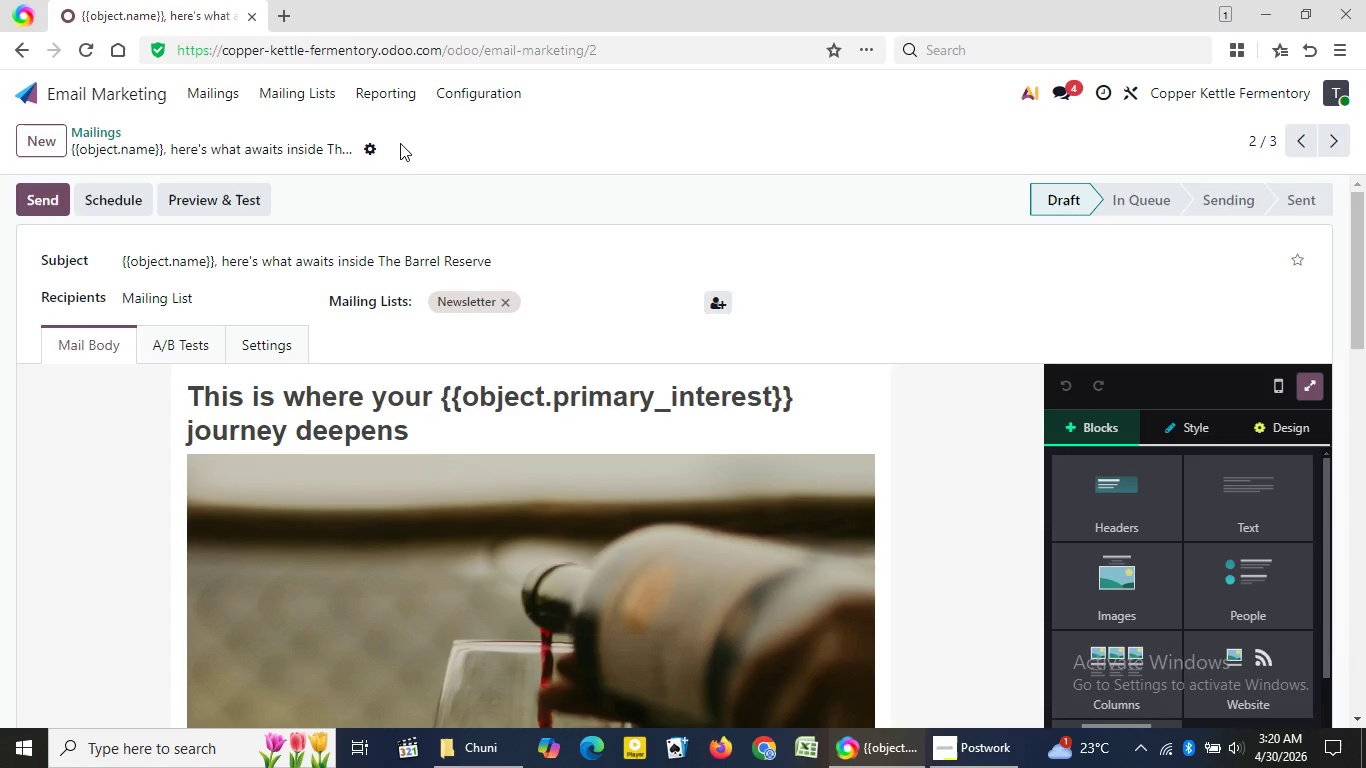 
wait(19.05)
 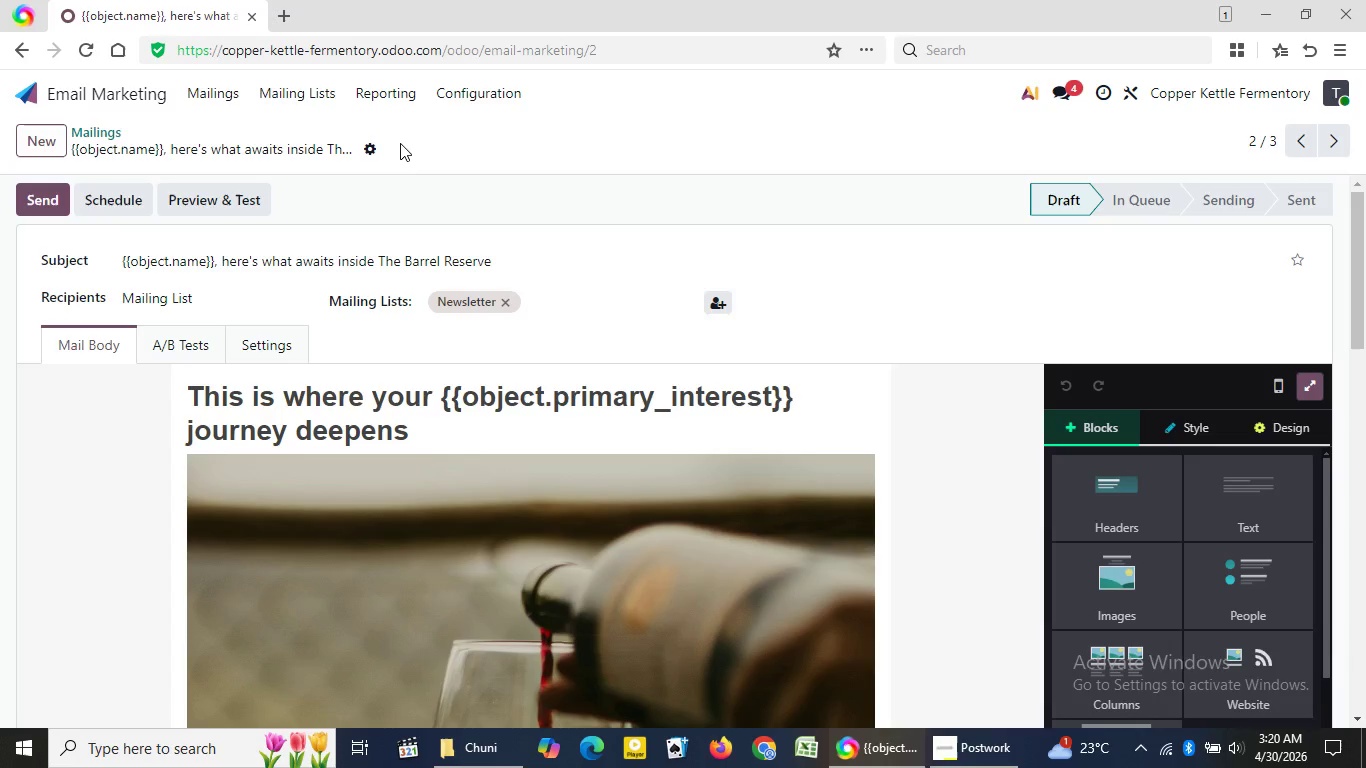 
left_click([215, 92])
 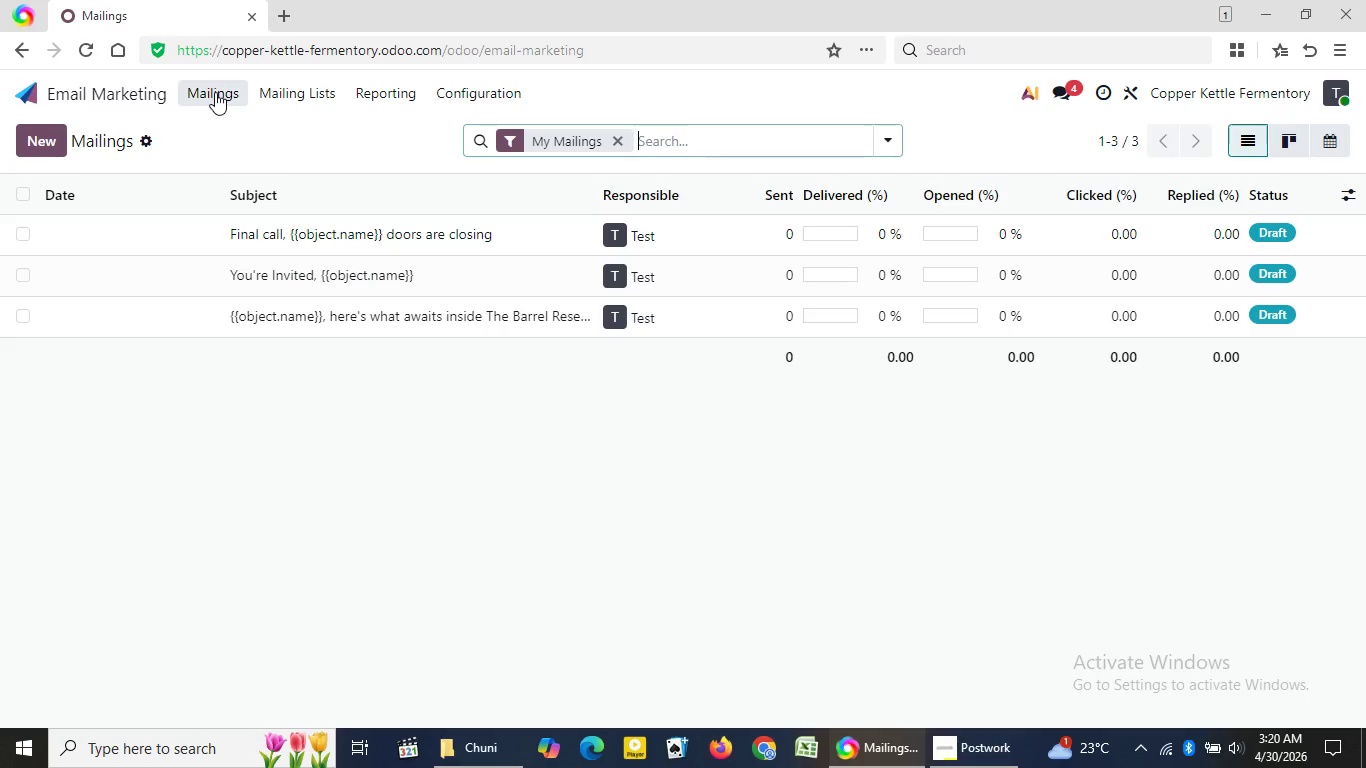 
wait(11.84)
 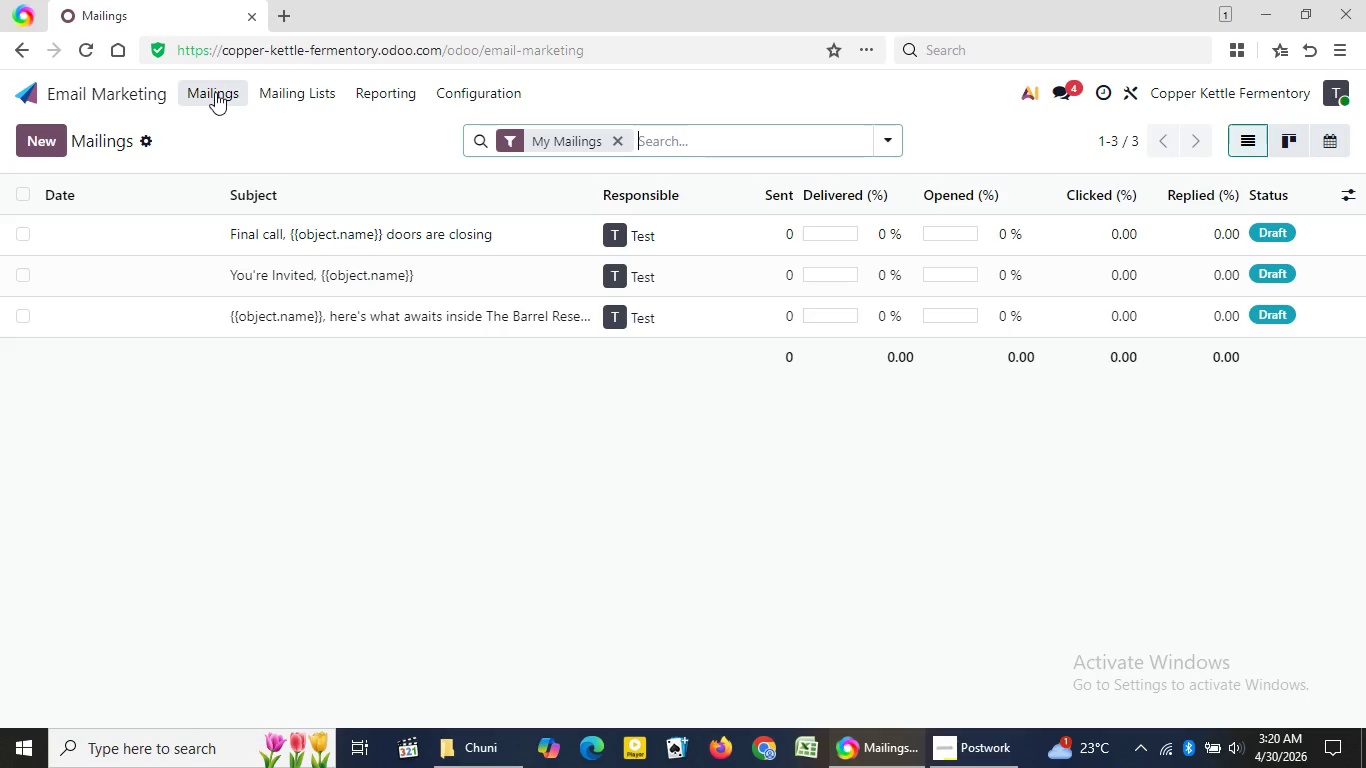 
left_click([360, 236])
 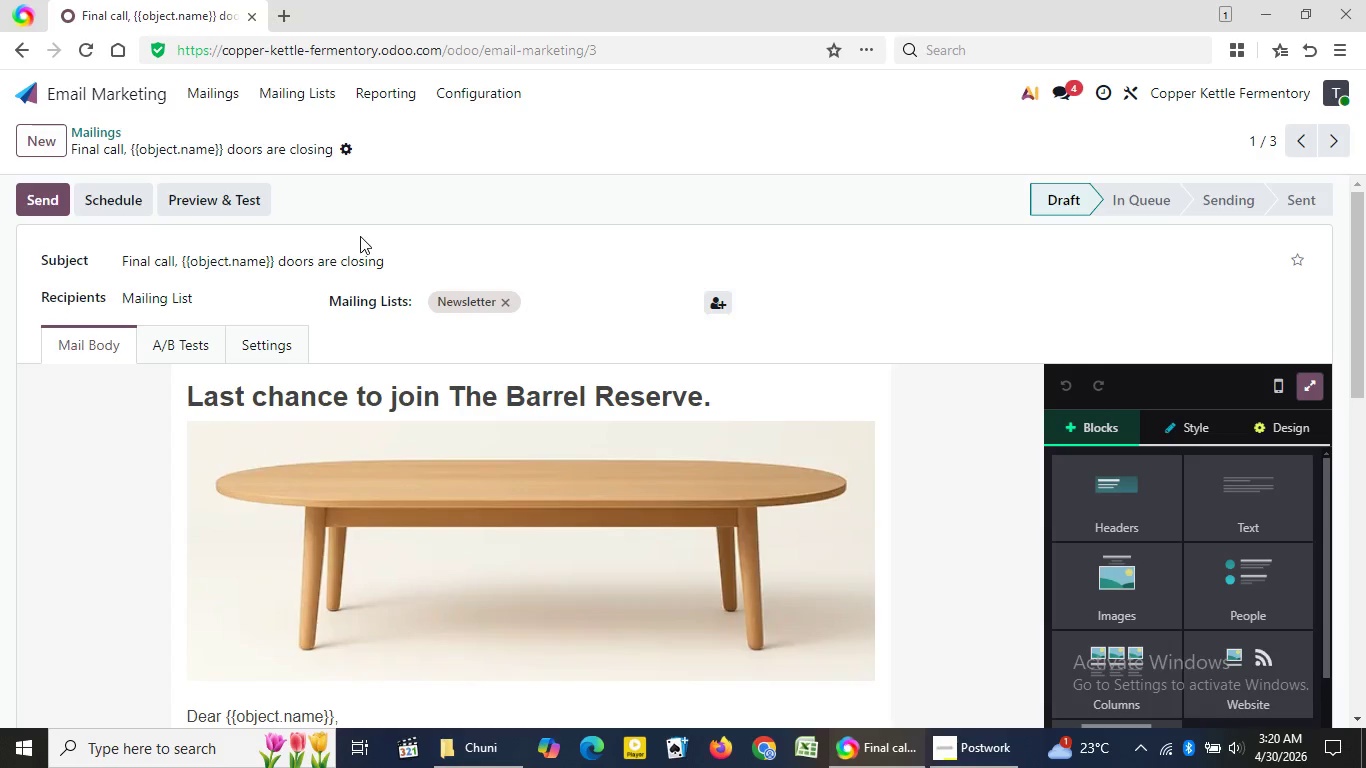 
wait(8.58)
 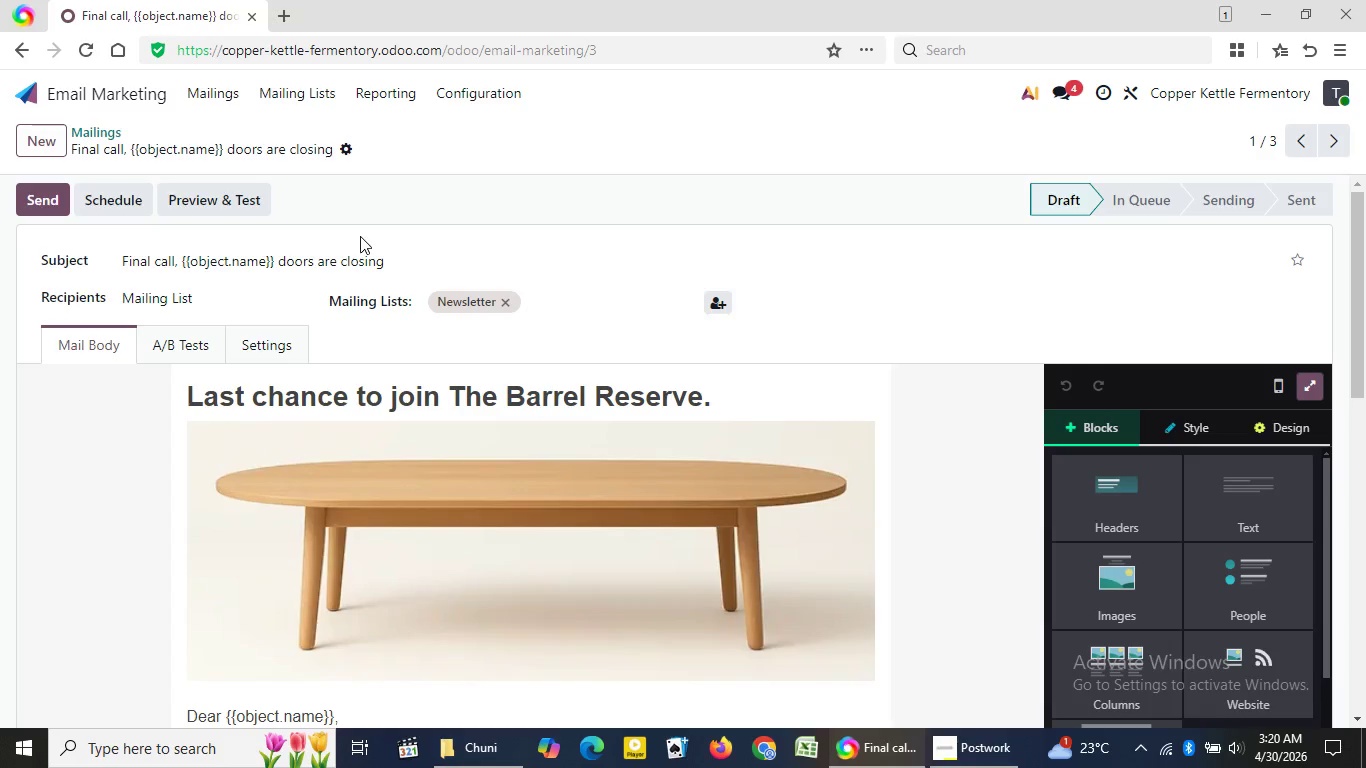 
double_click([576, 397])
 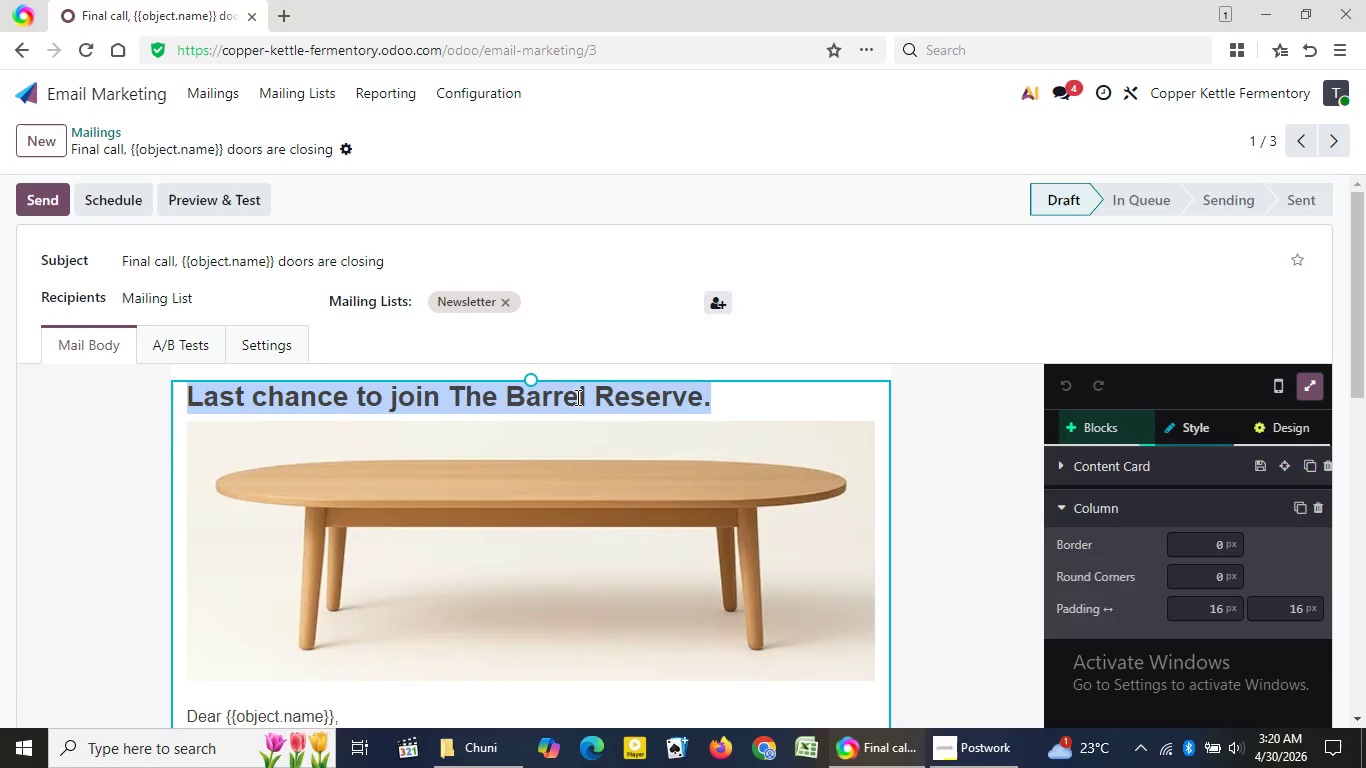 
triple_click([576, 397])
 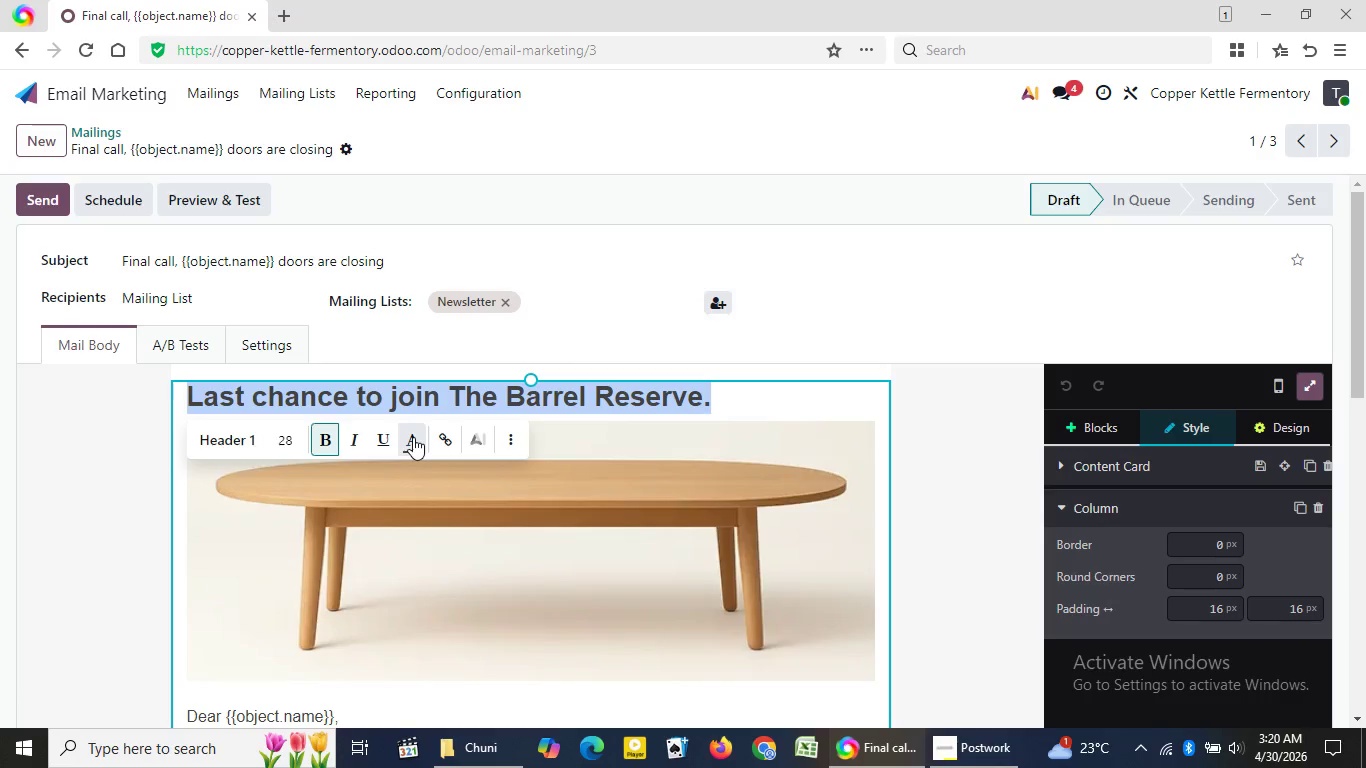 
left_click([413, 437])
 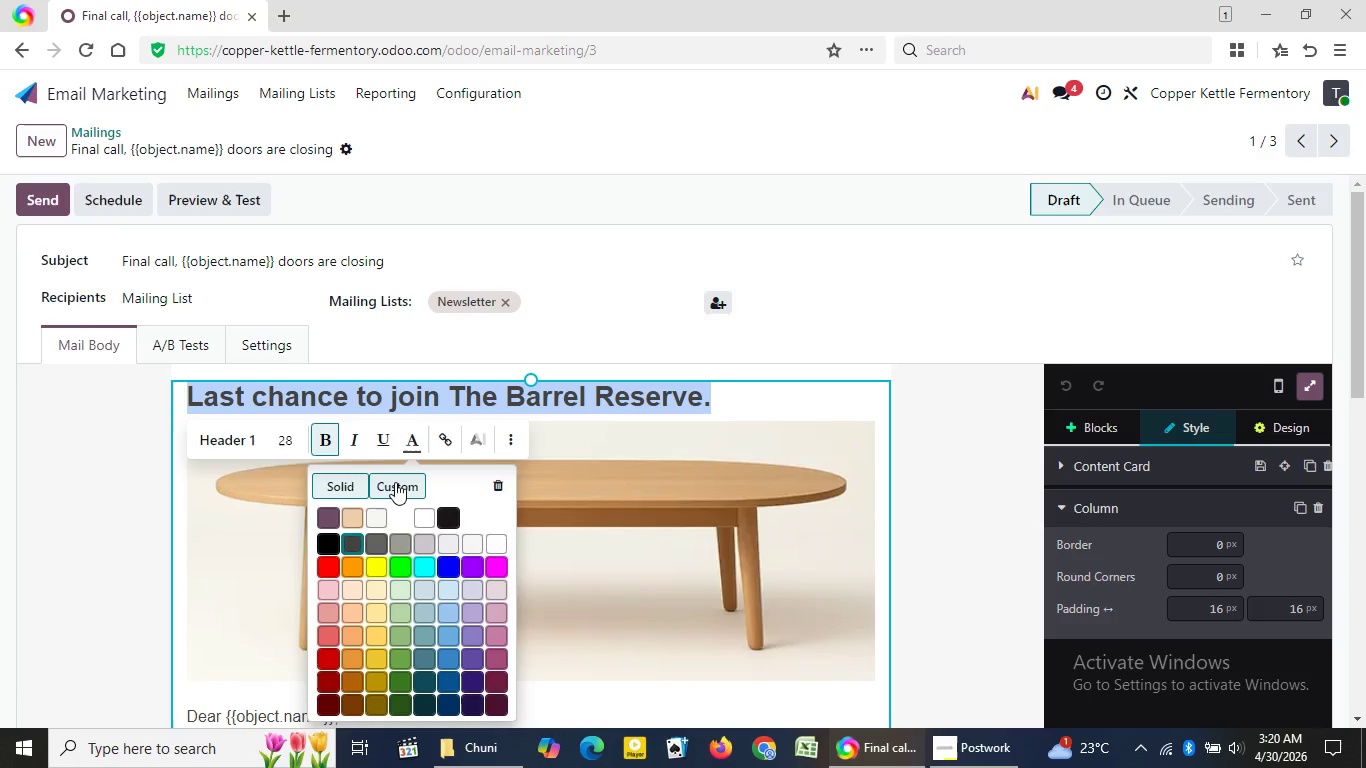 
left_click([395, 482])
 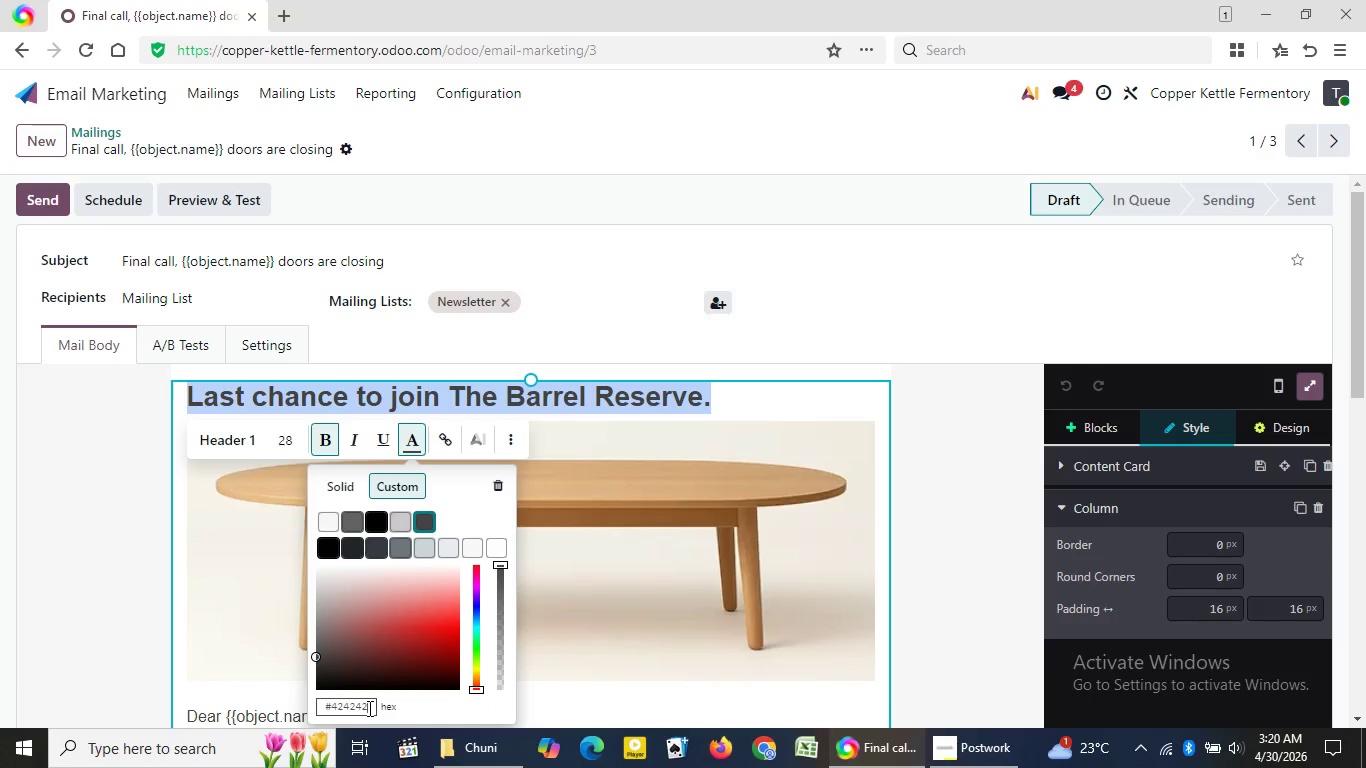 
left_click([368, 708])
 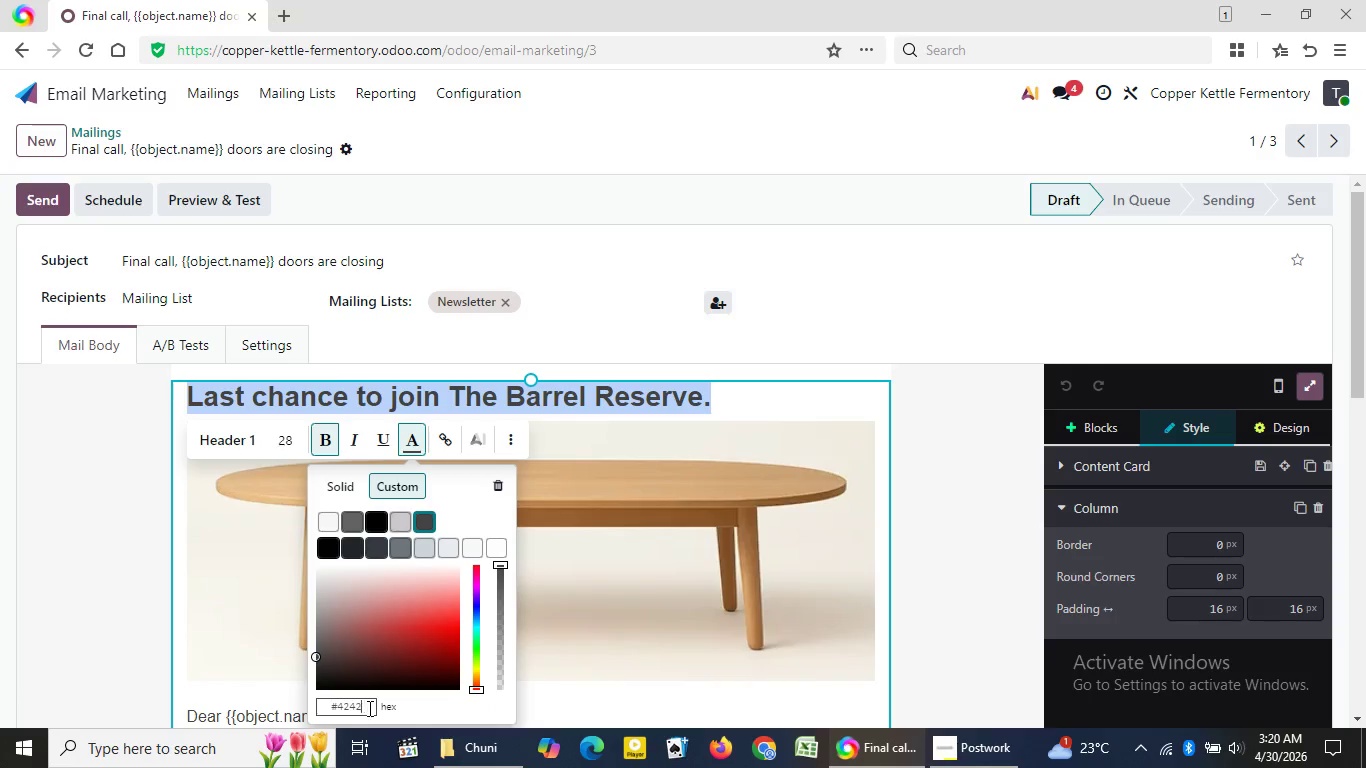 
key(ArrowRight)
 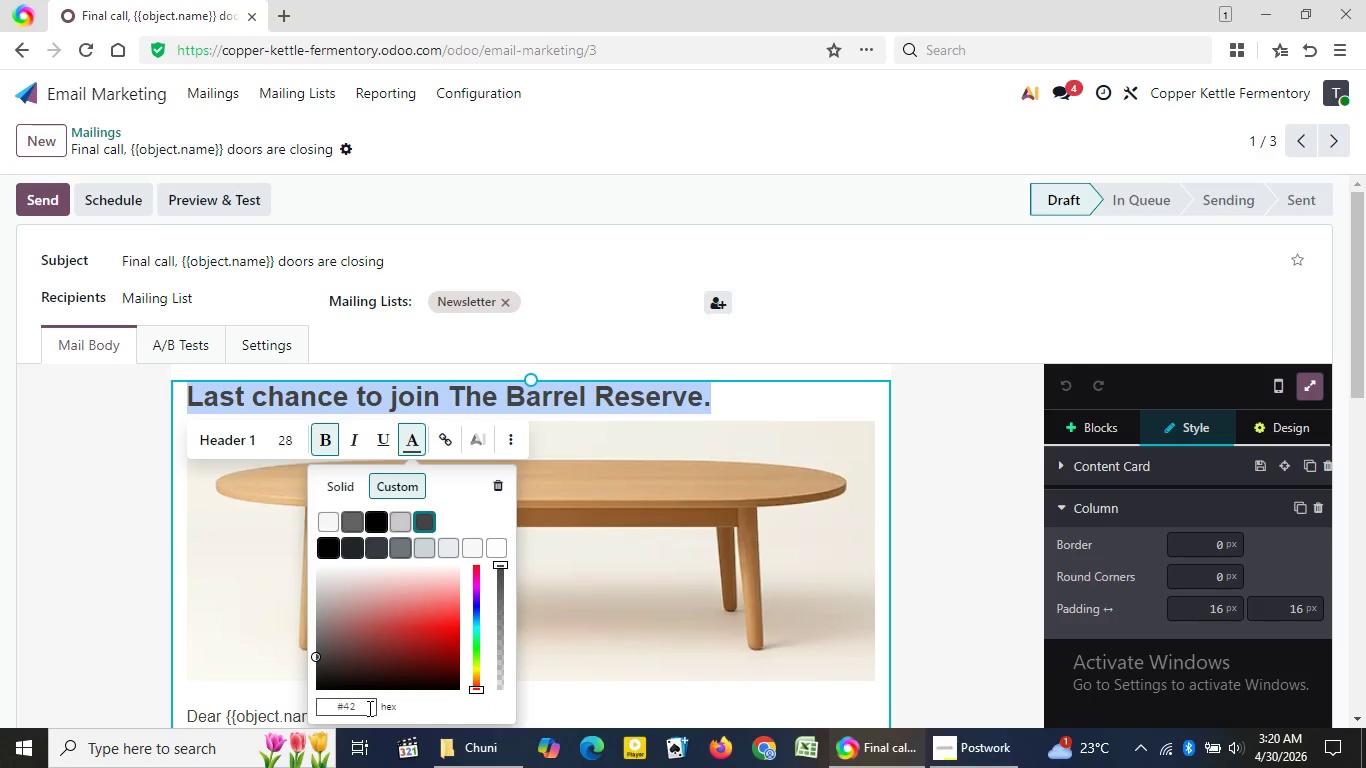 
key(Backspace)
 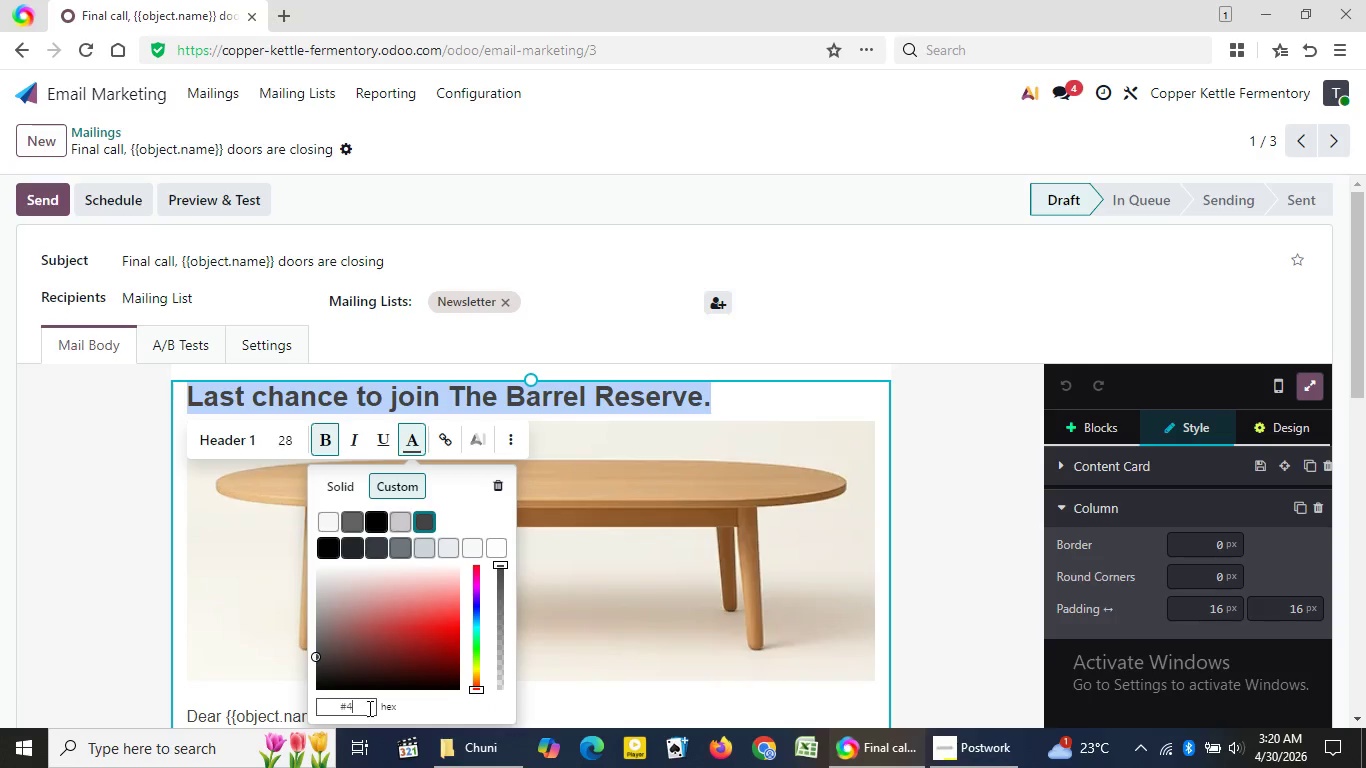 
key(Backspace)
 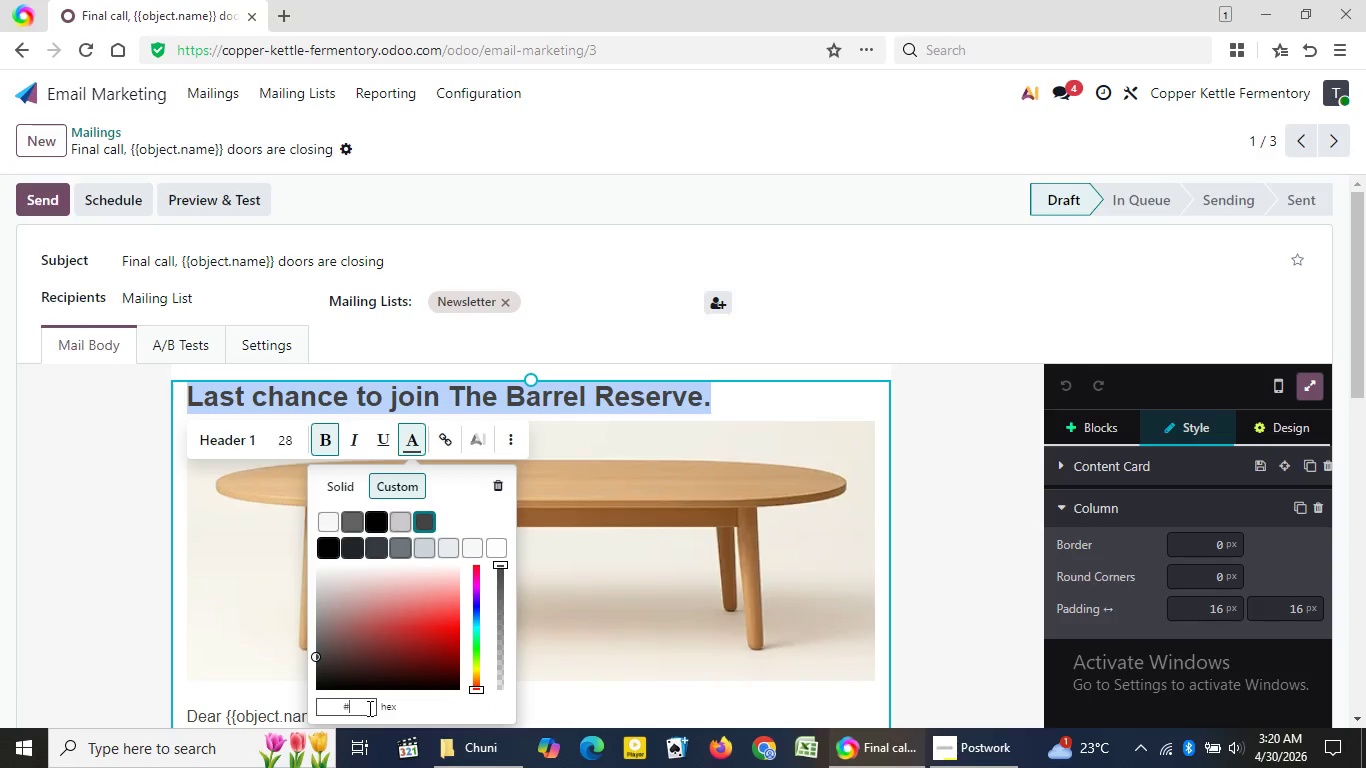 
key(Backspace)
 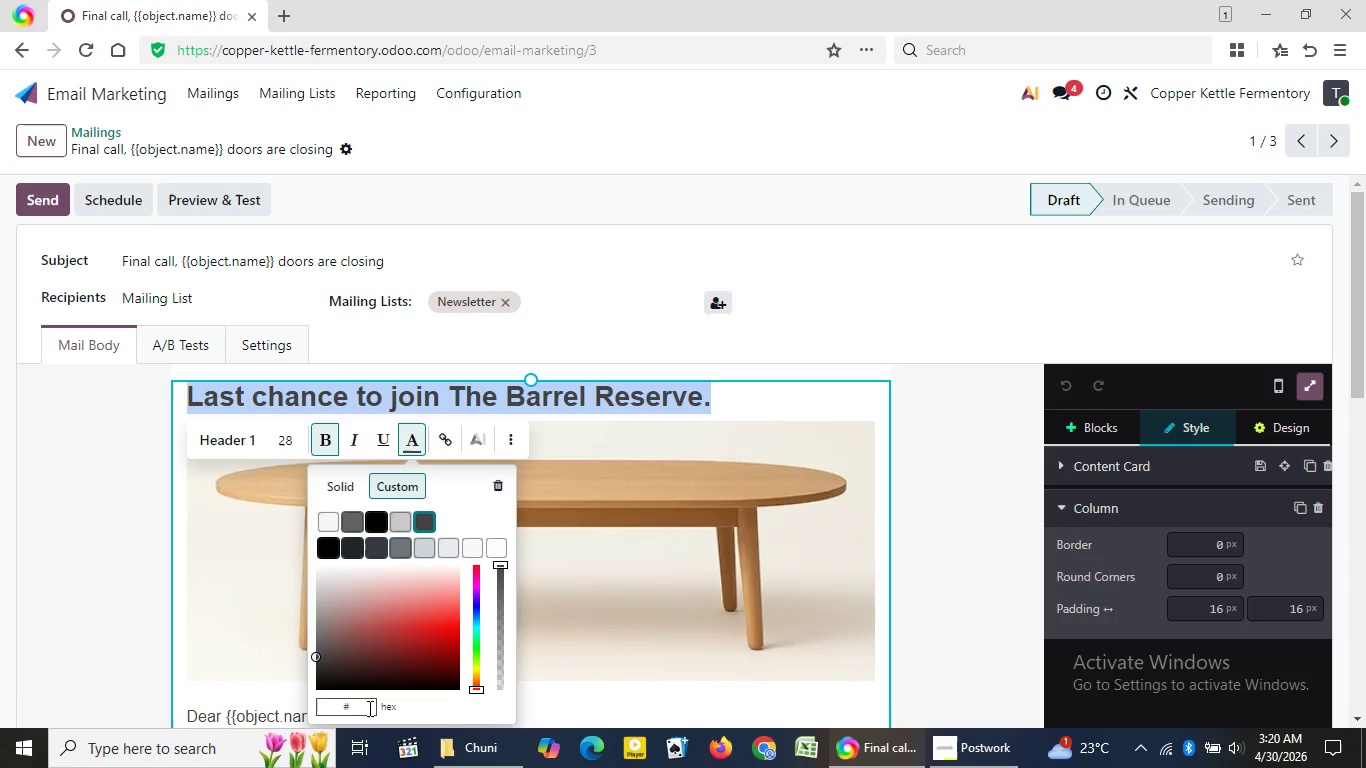 
key(Backspace)
 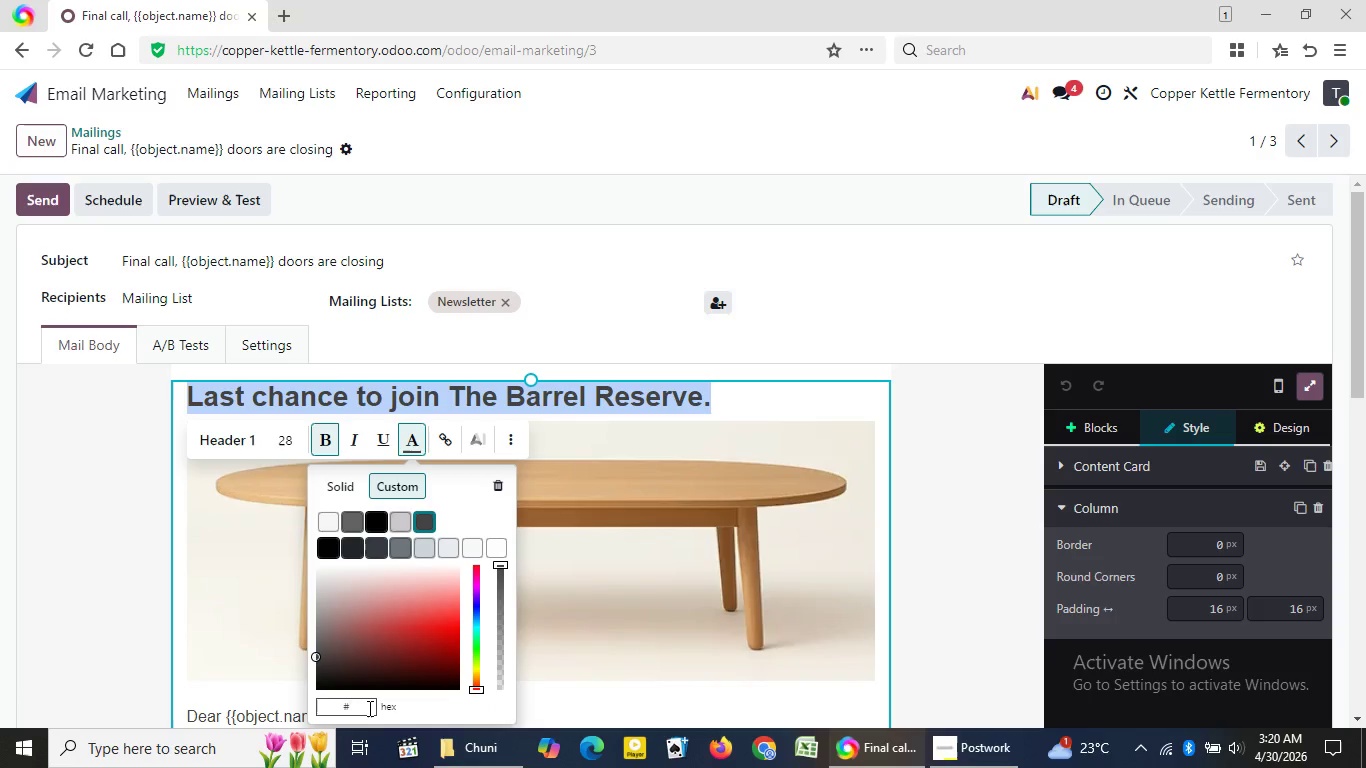 
key(Backspace)
 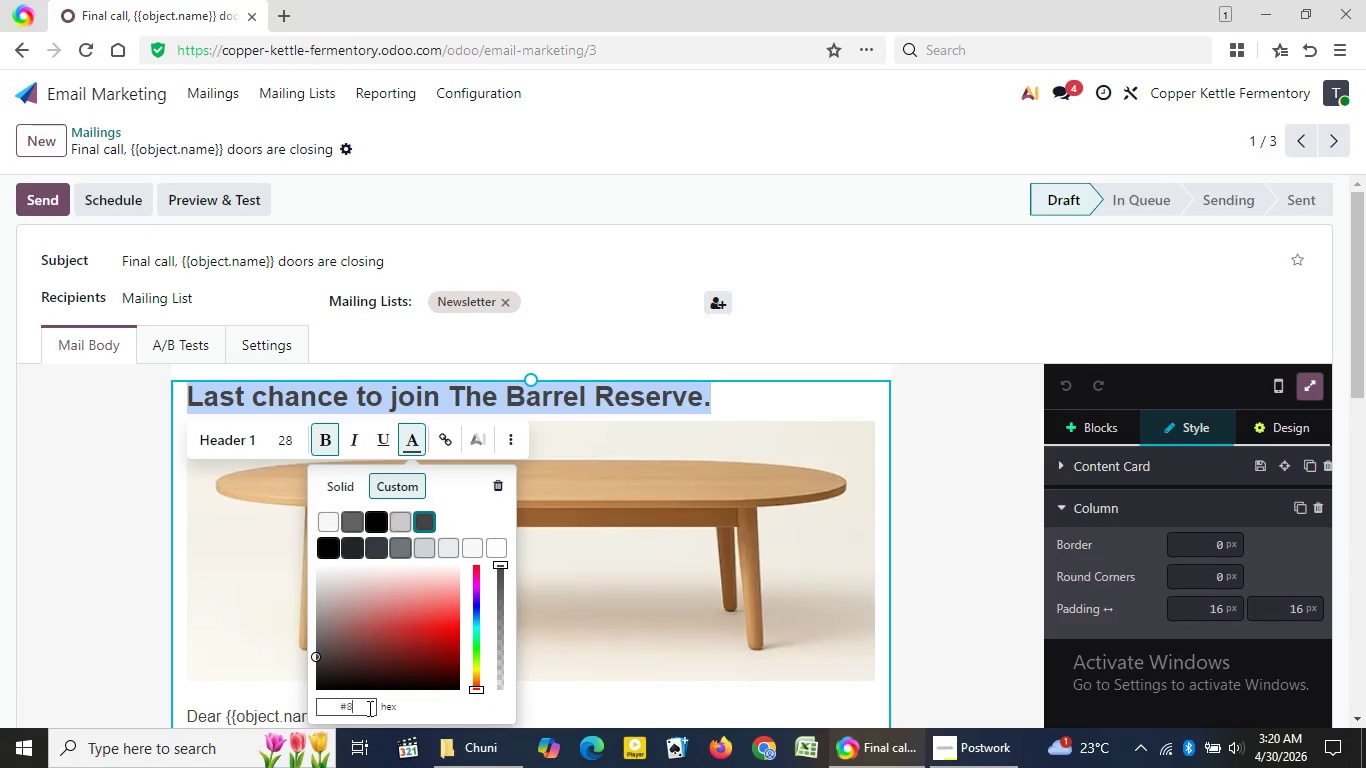 
key(Backspace)
 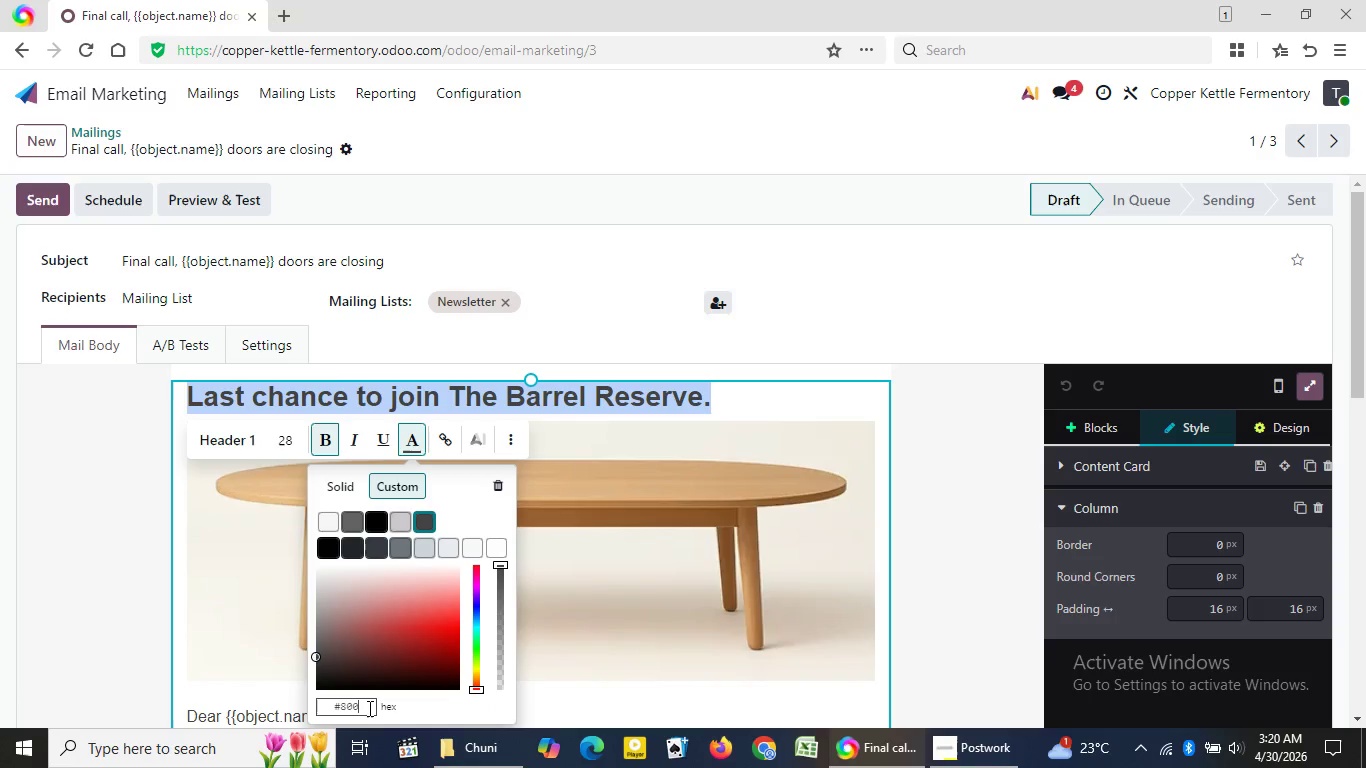 
key(Numpad8)
 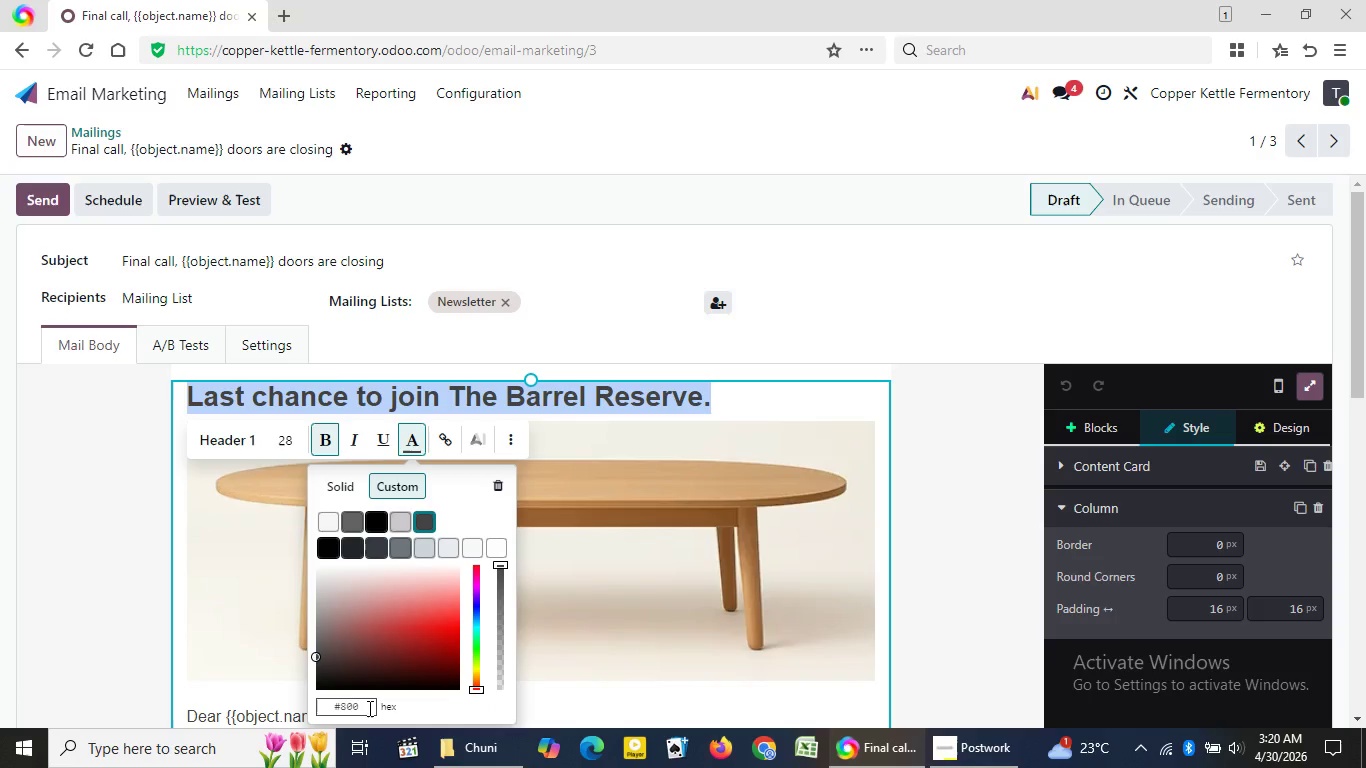 
key(Numpad0)
 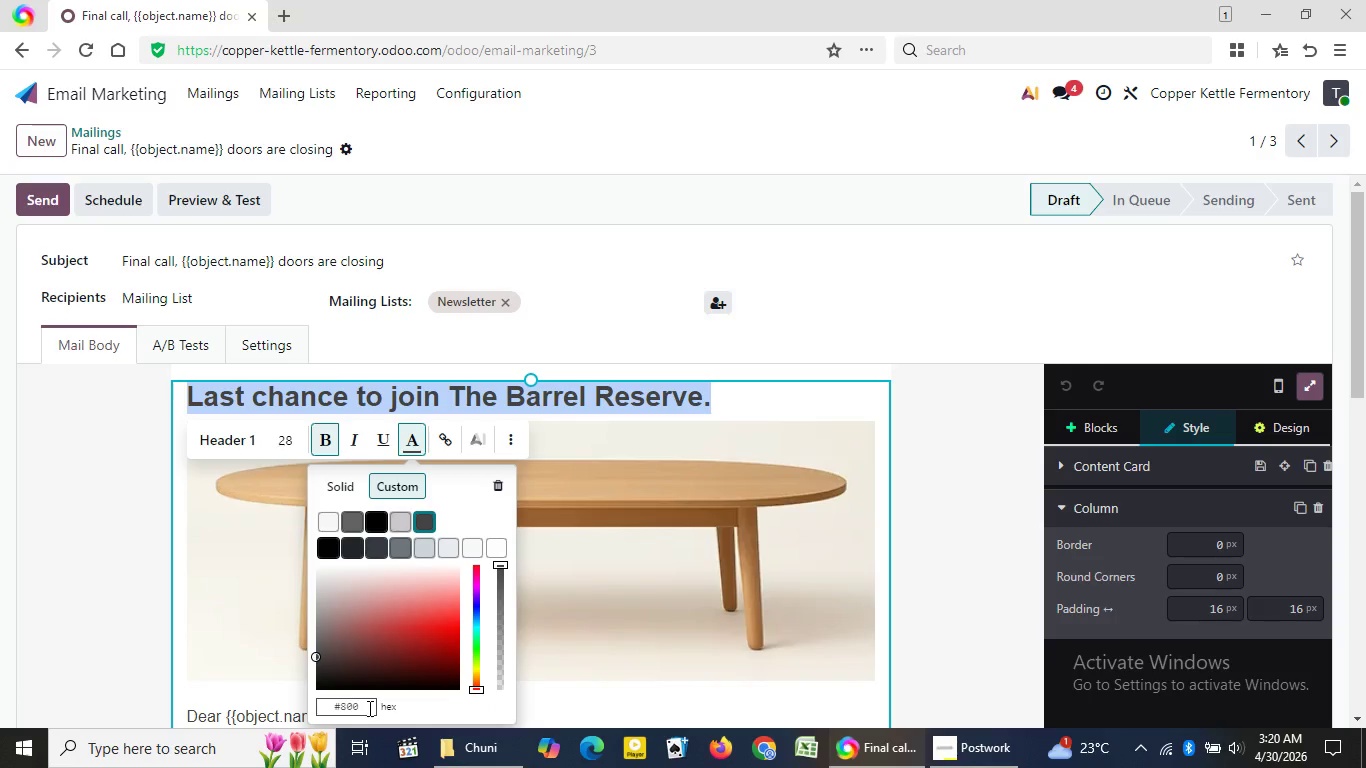 
key(Numpad0)
 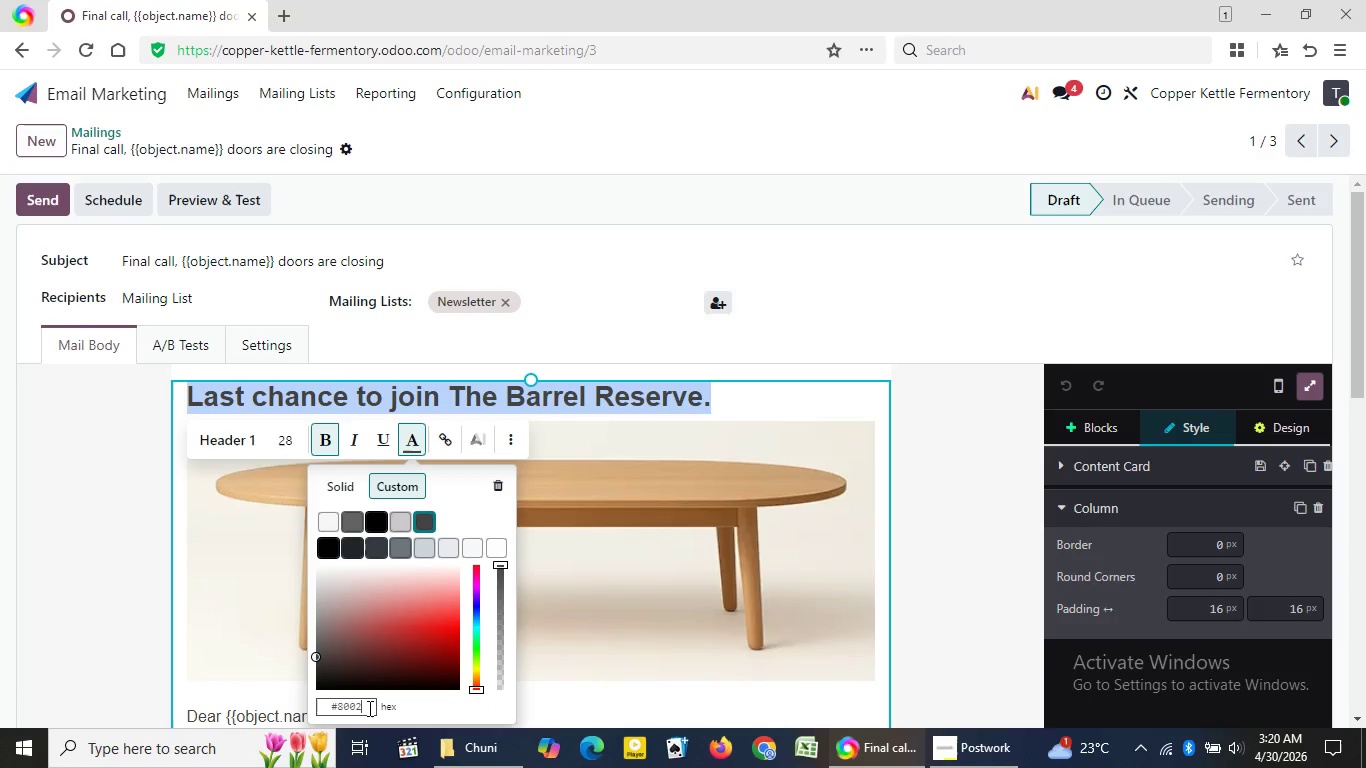 
key(Numpad2)
 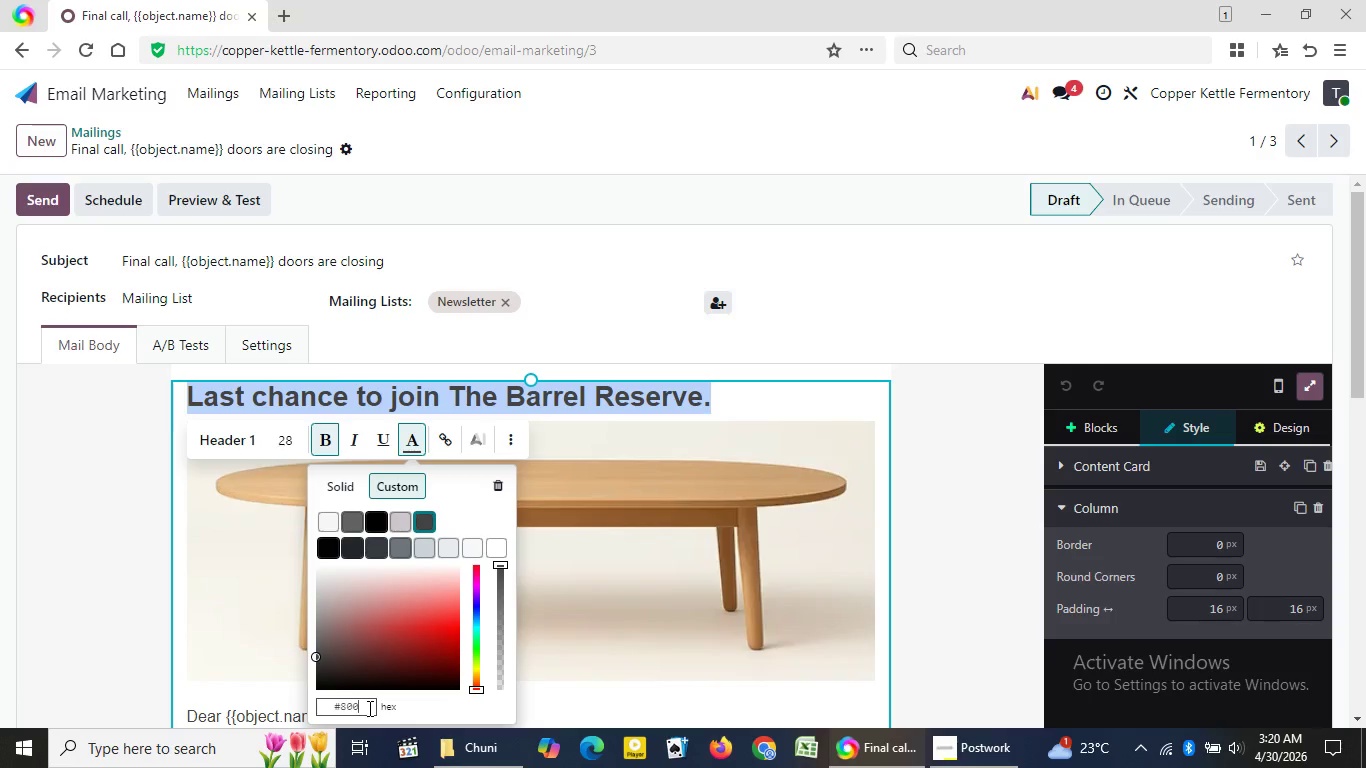 
key(Backspace)
 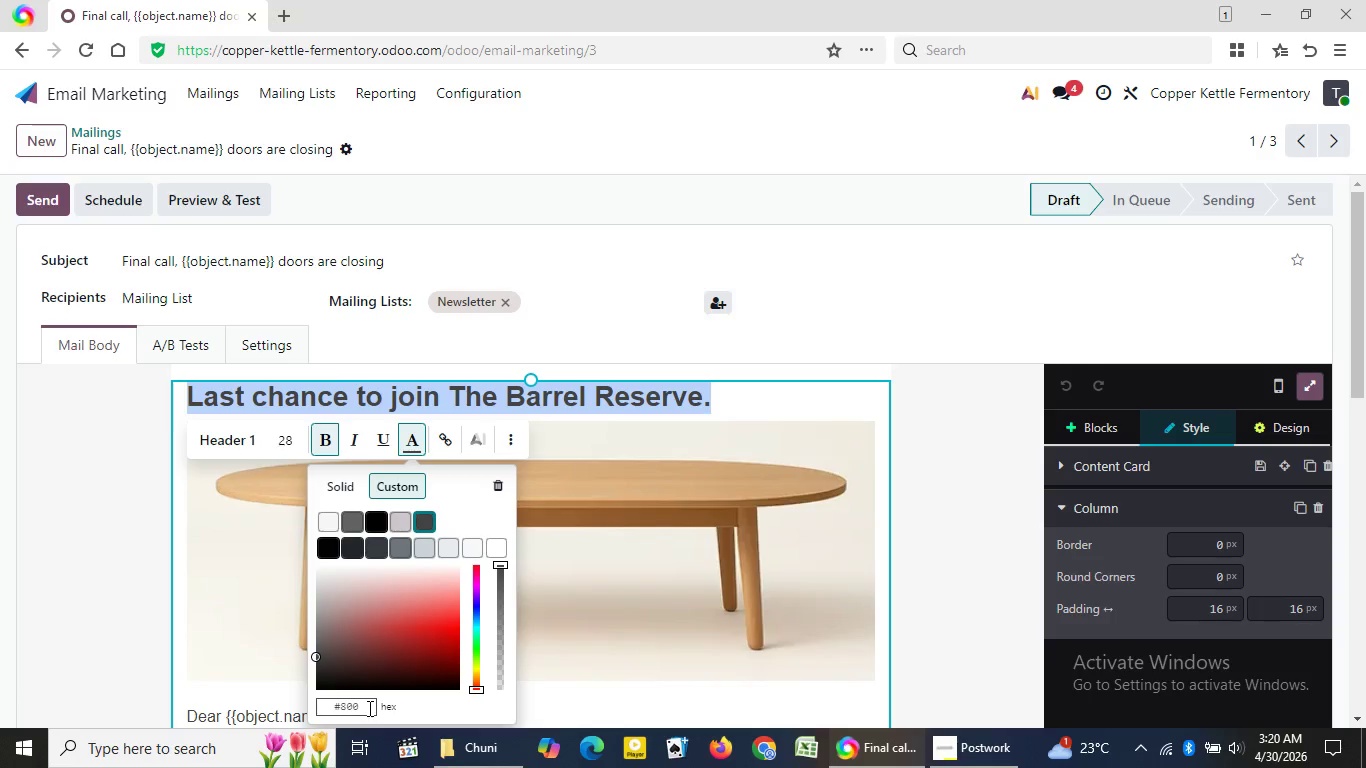 
wait(9.47)
 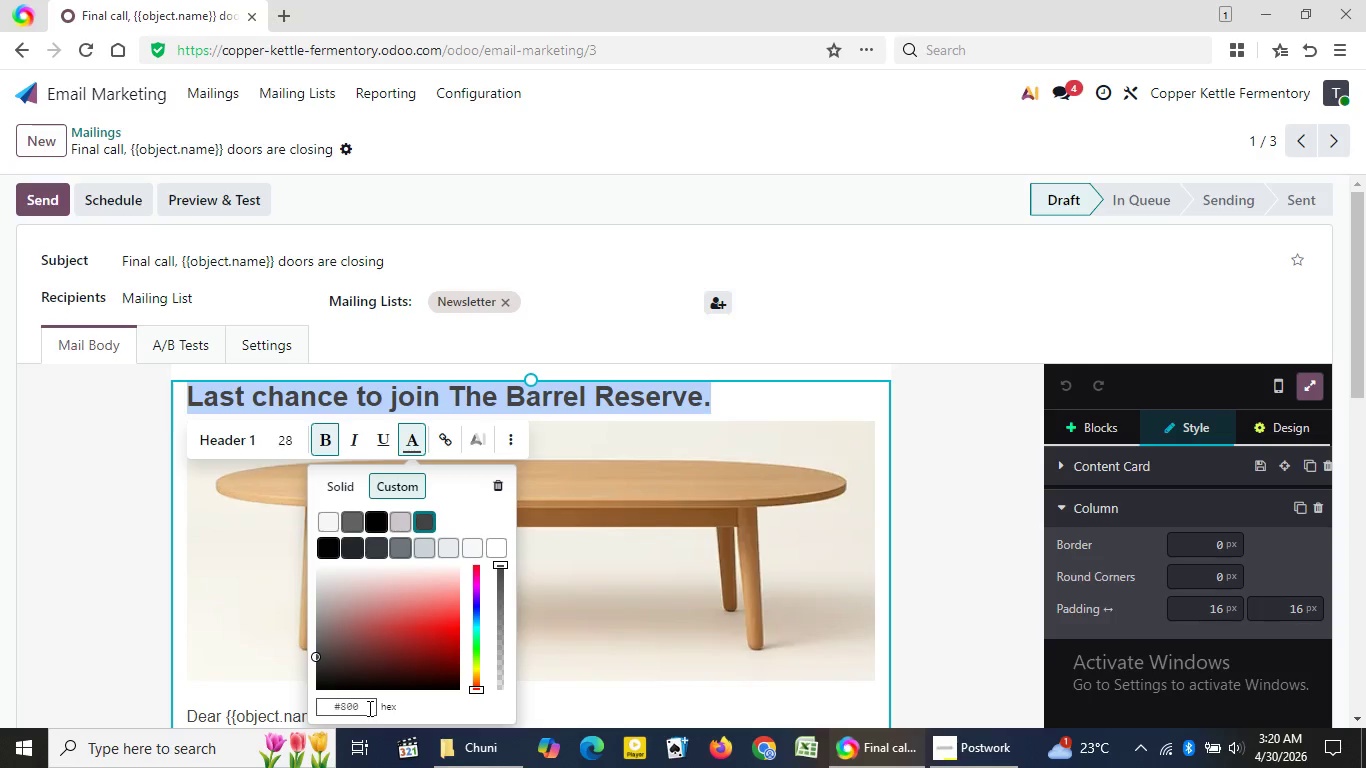 
key(Numpad1)
 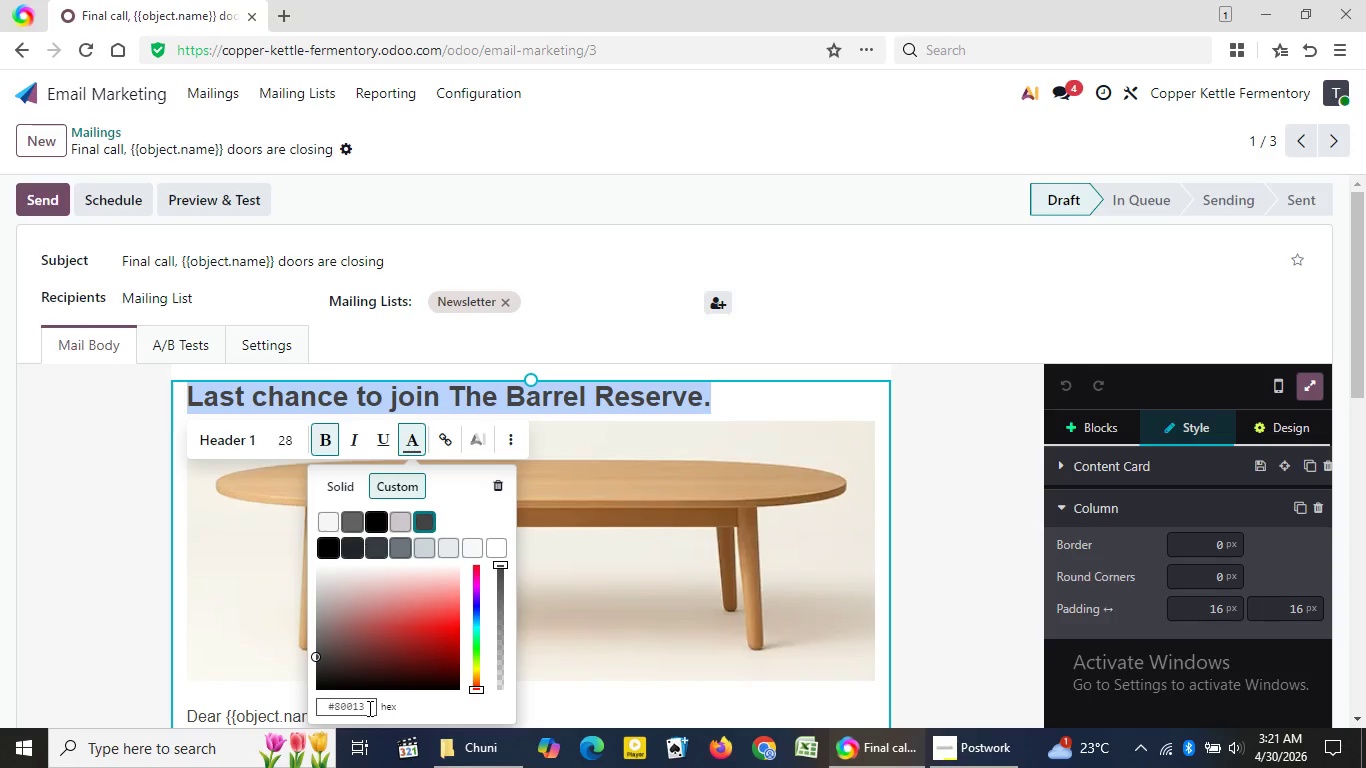 
key(Numpad3)
 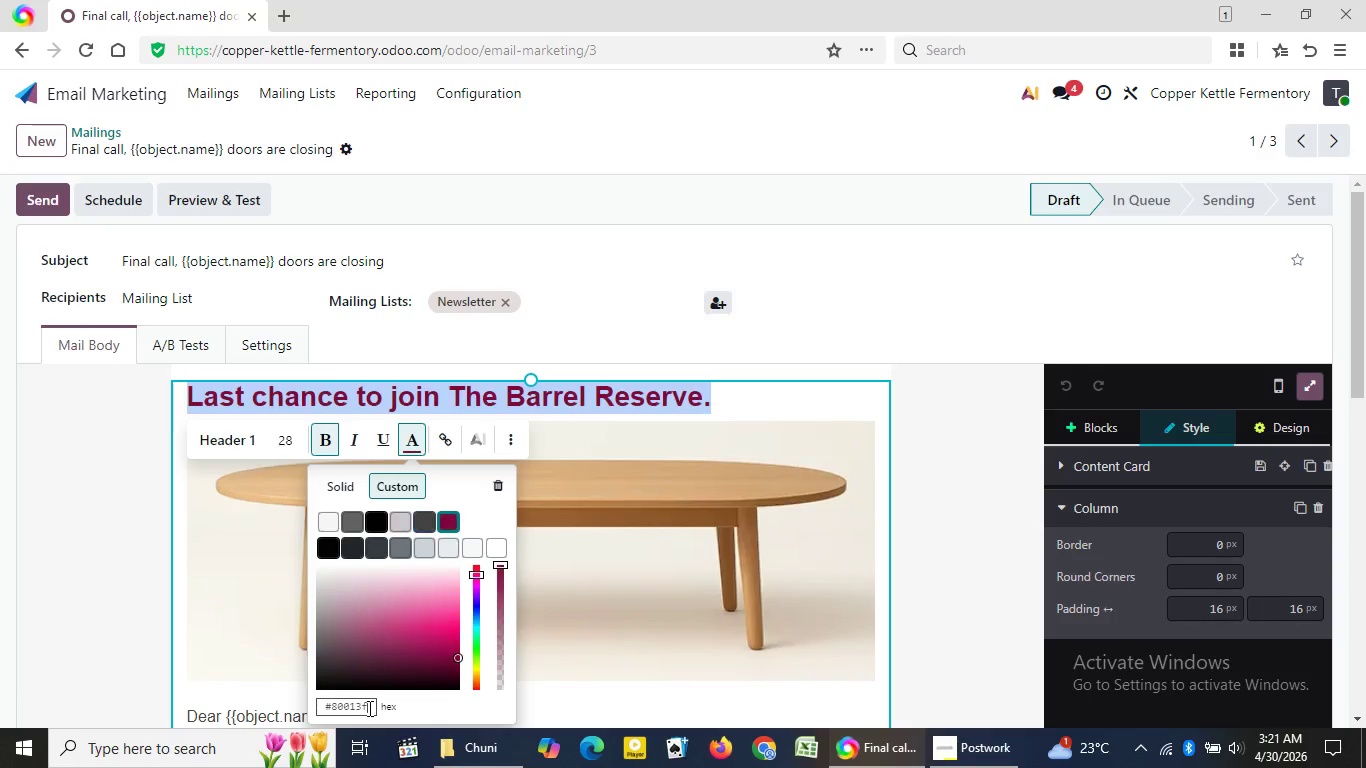 
key(F)
 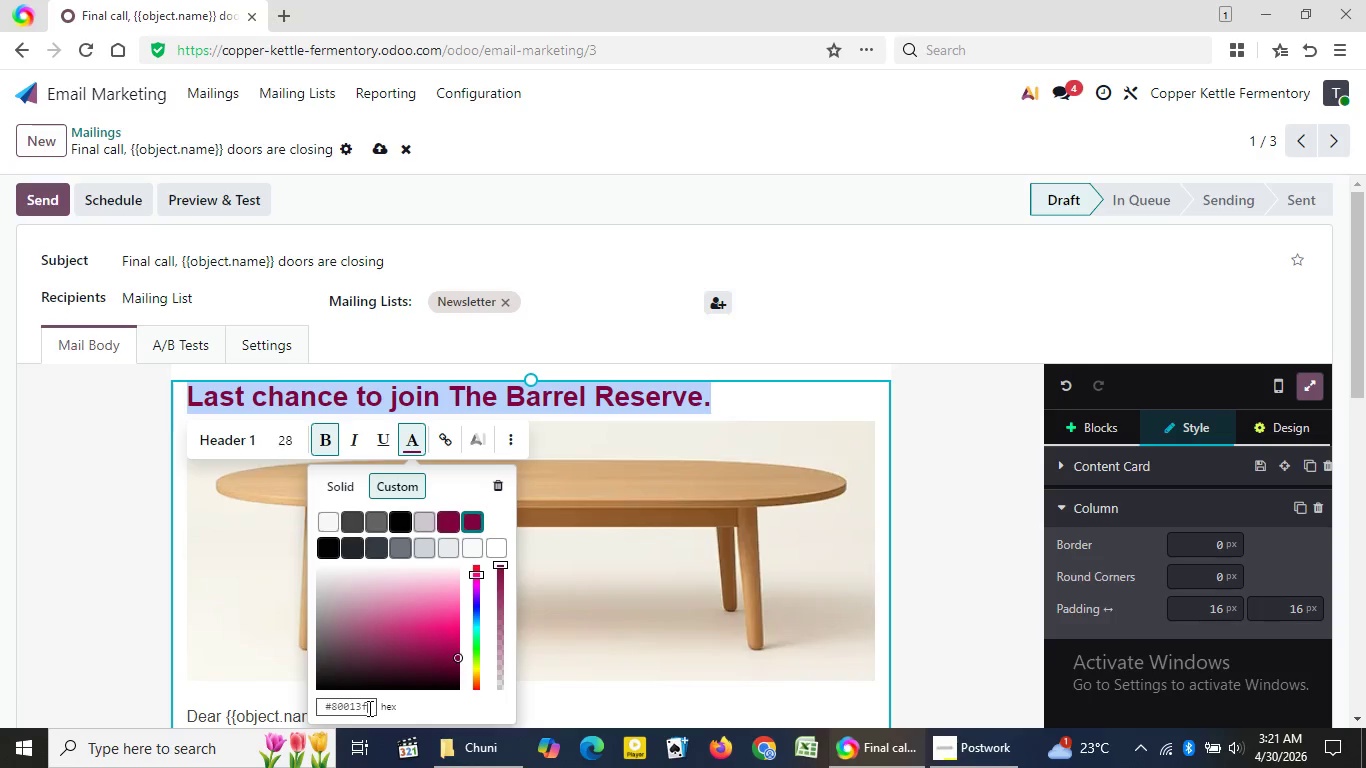 
key(Enter)
 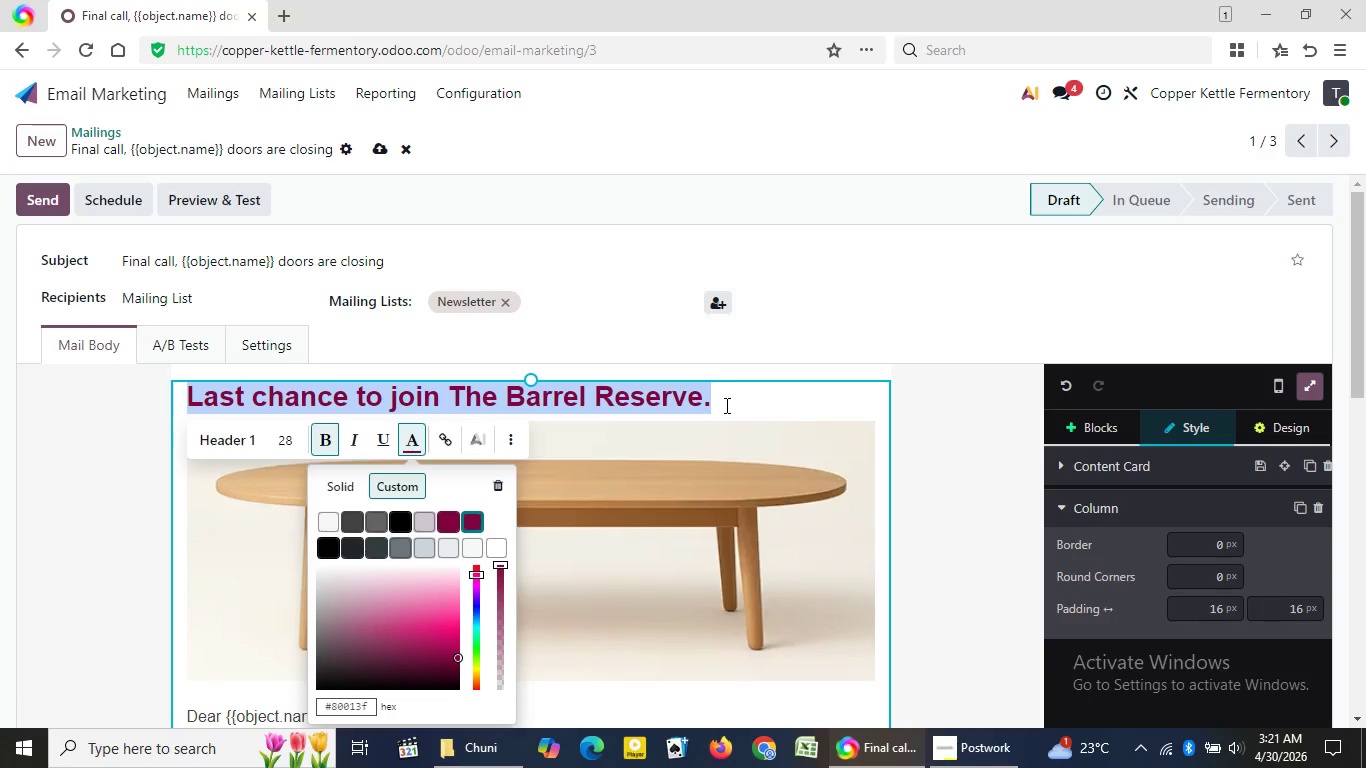 
left_click([725, 405])
 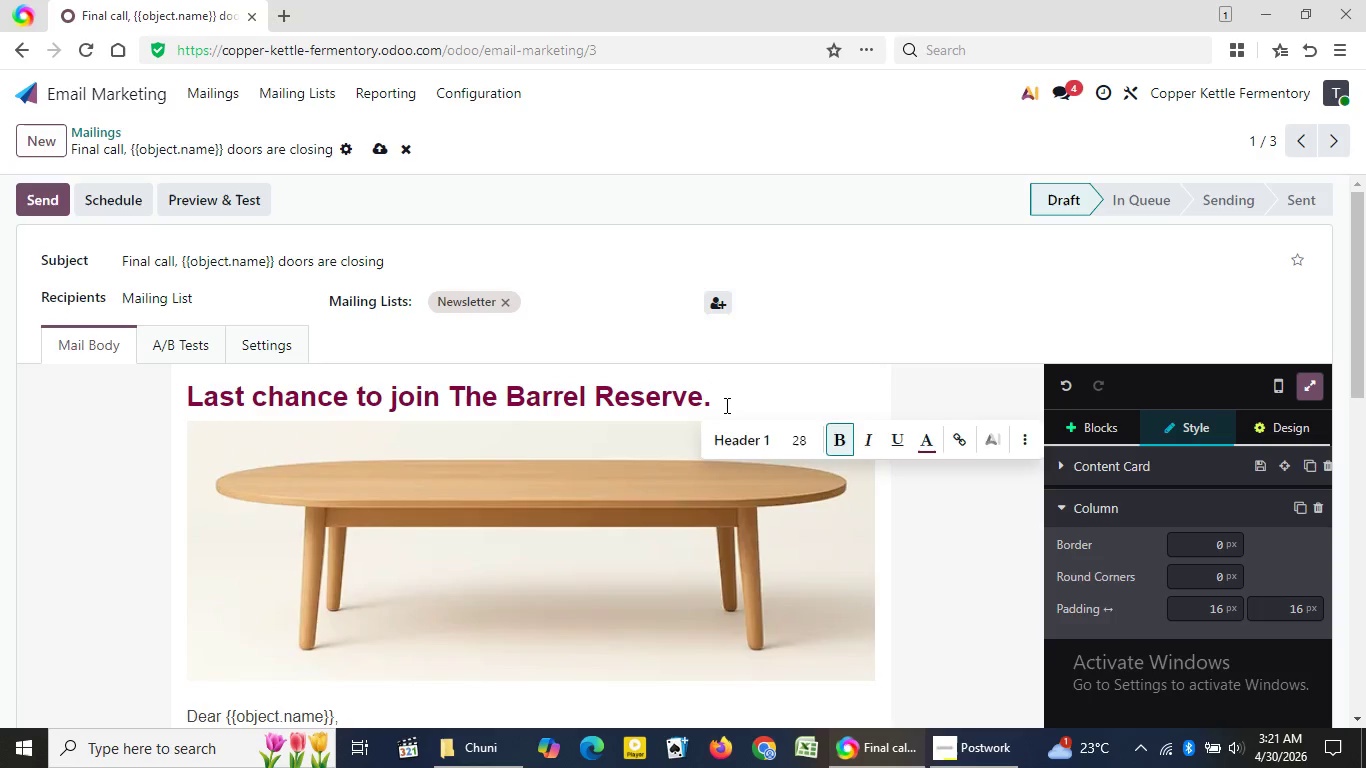 
key(Shift+Enter)
 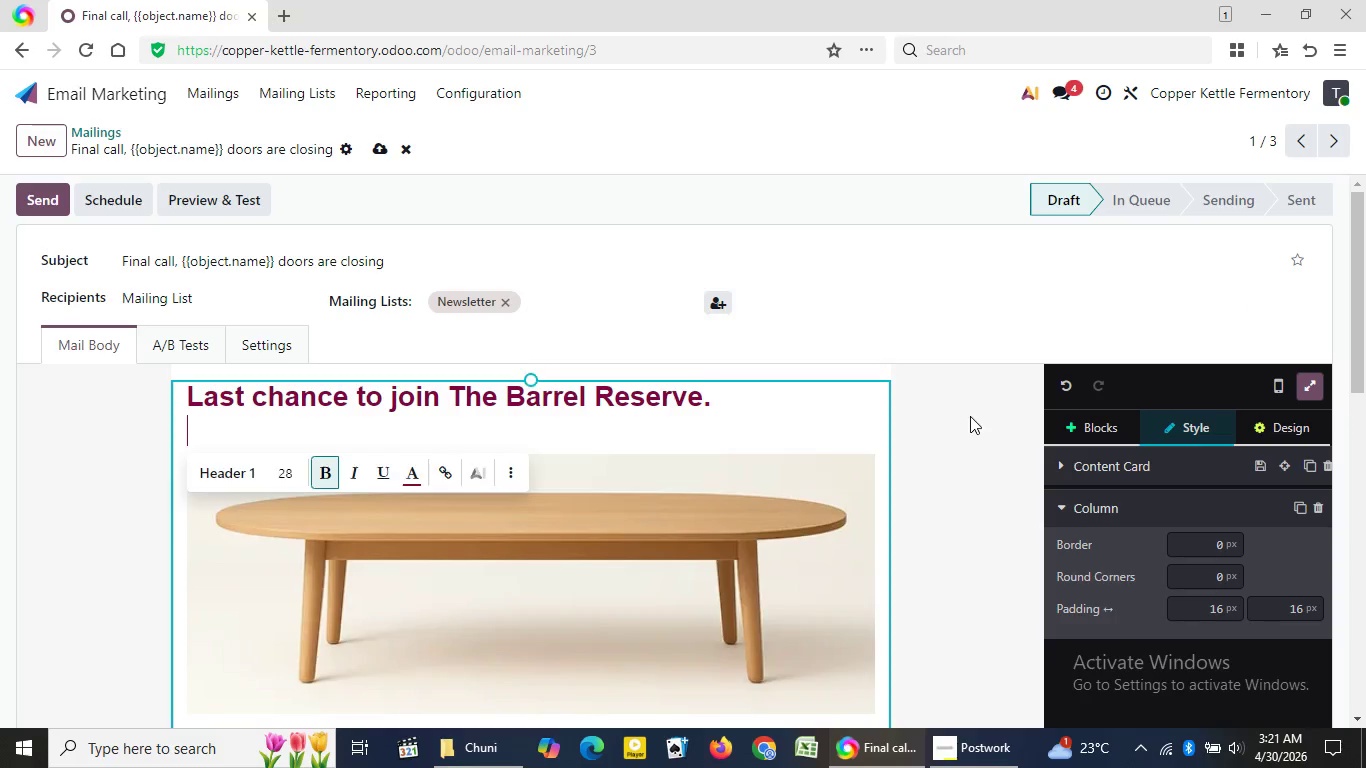 
left_click([970, 416])
 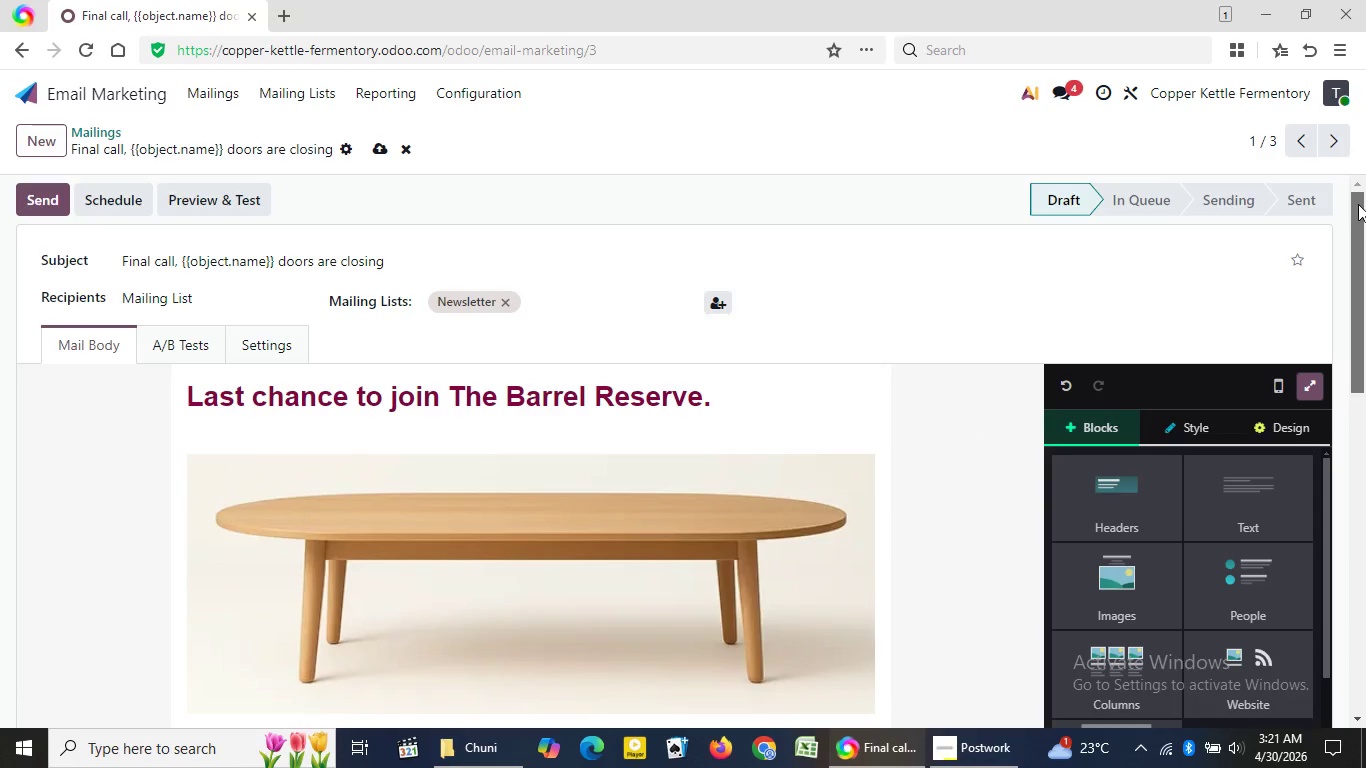 
left_click_drag(start_coordinate=[1358, 204], to_coordinate=[1358, 449])
 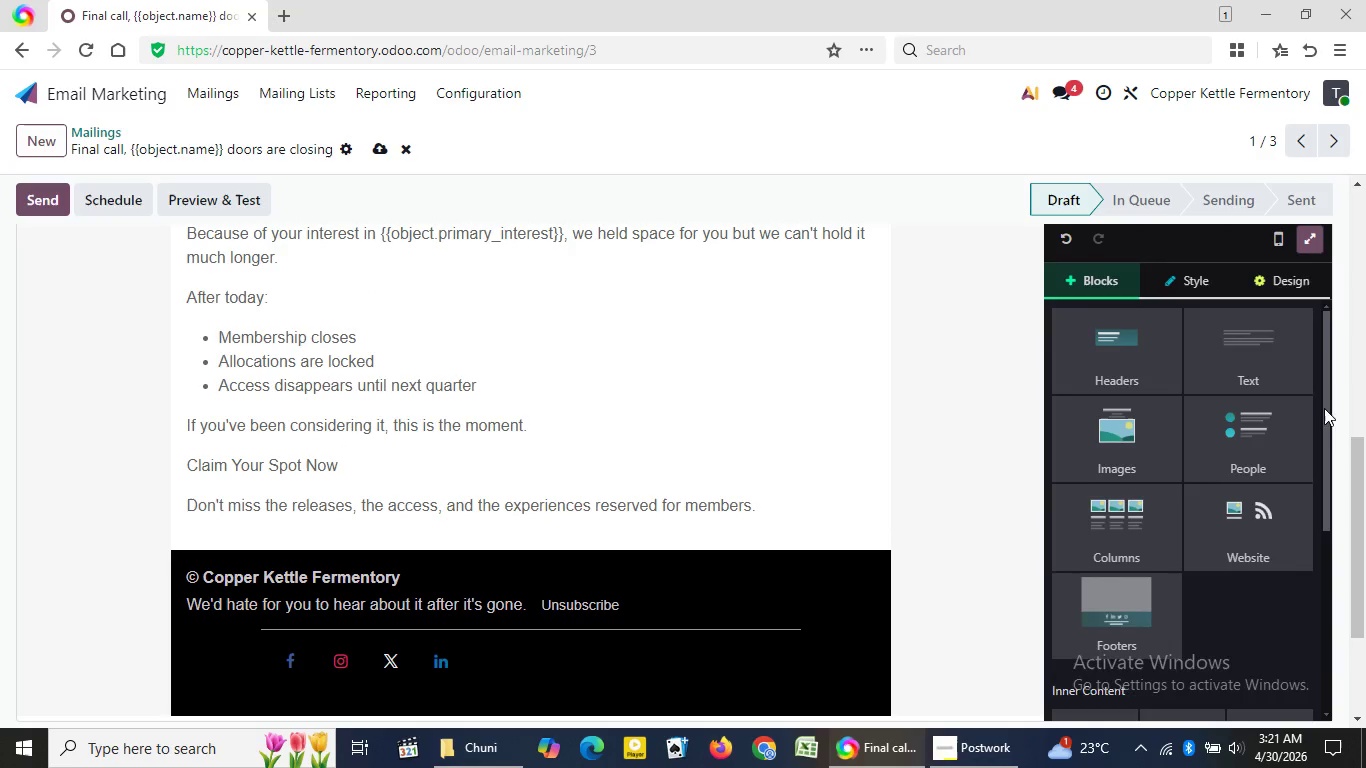 
left_click_drag(start_coordinate=[1324, 408], to_coordinate=[1286, 629])
 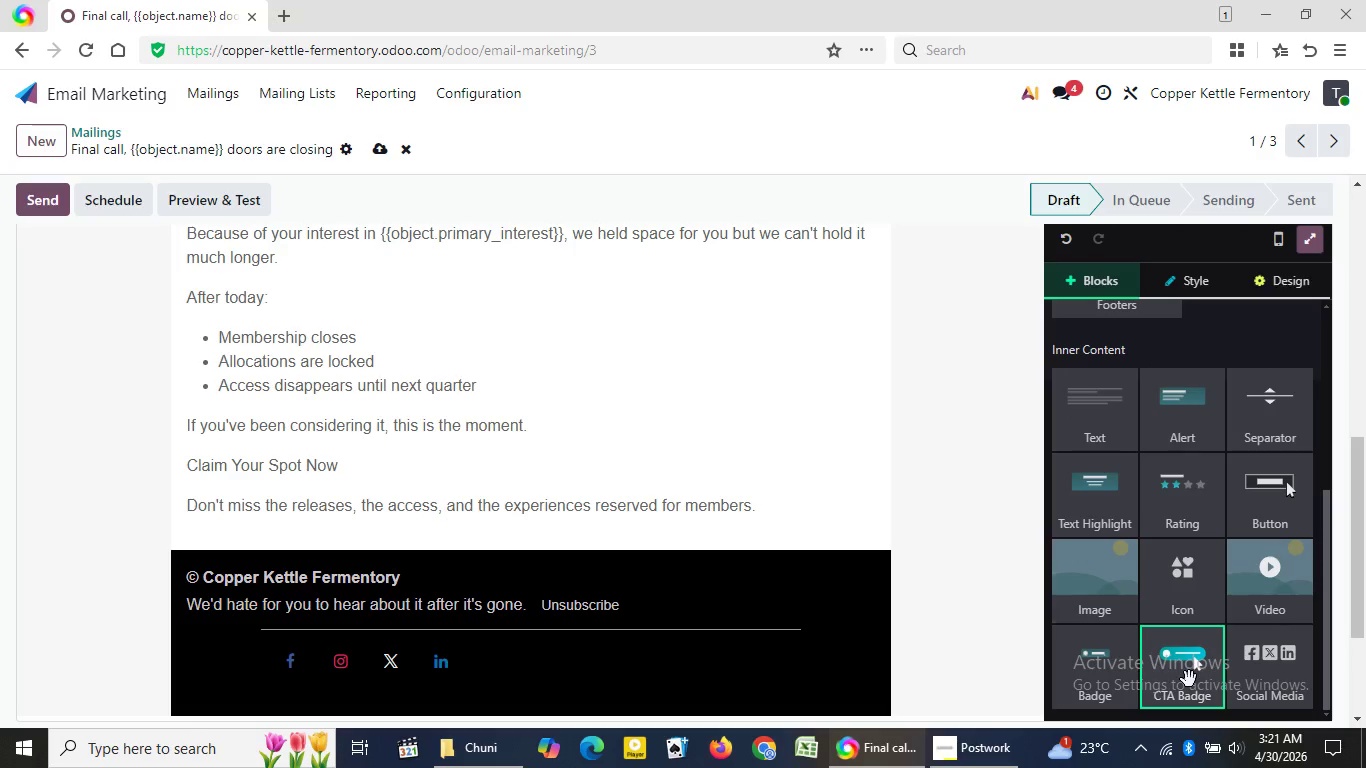 
left_click_drag(start_coordinate=[1189, 679], to_coordinate=[583, 467])
 